 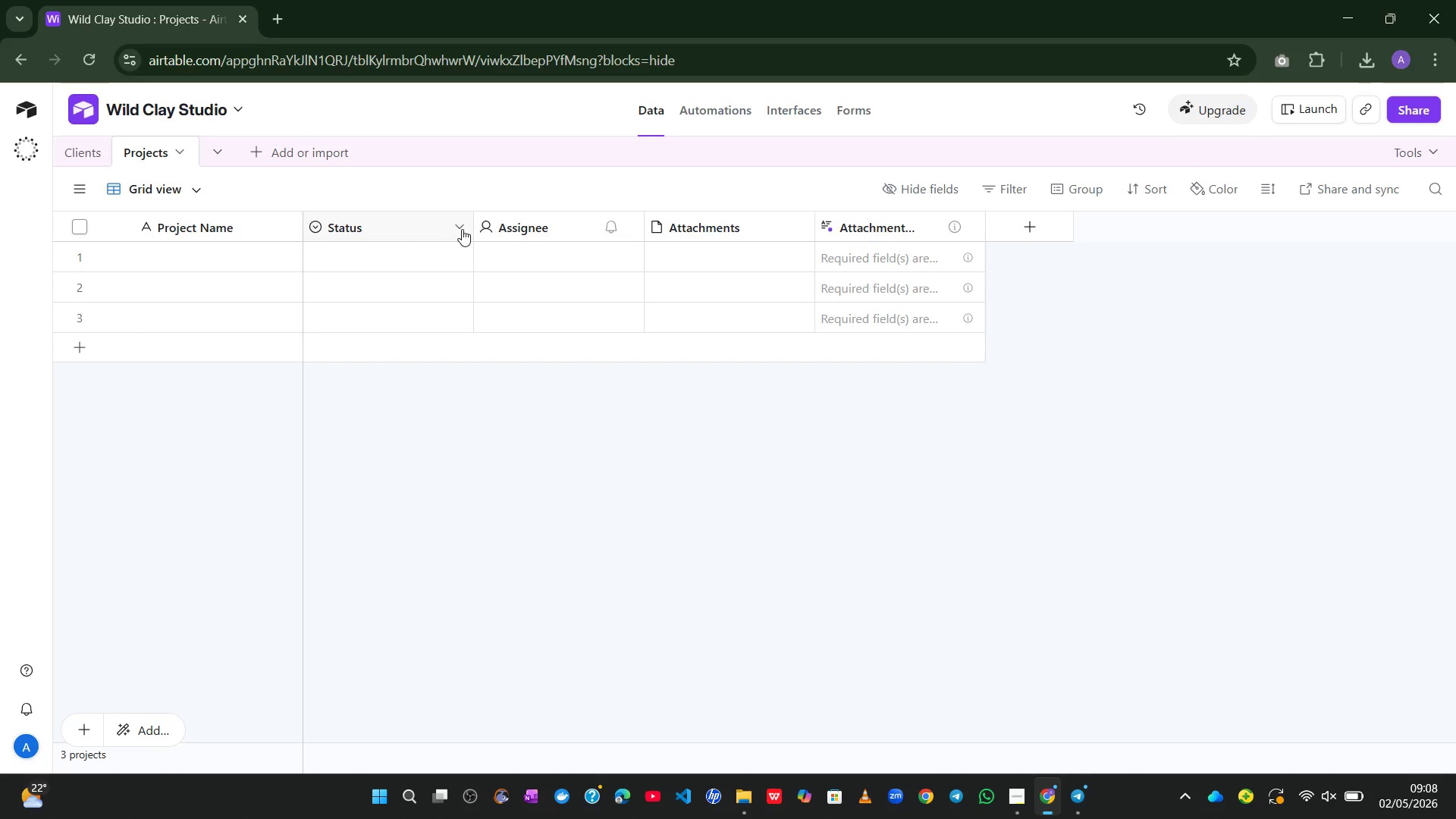 
right_click([544, 221])
 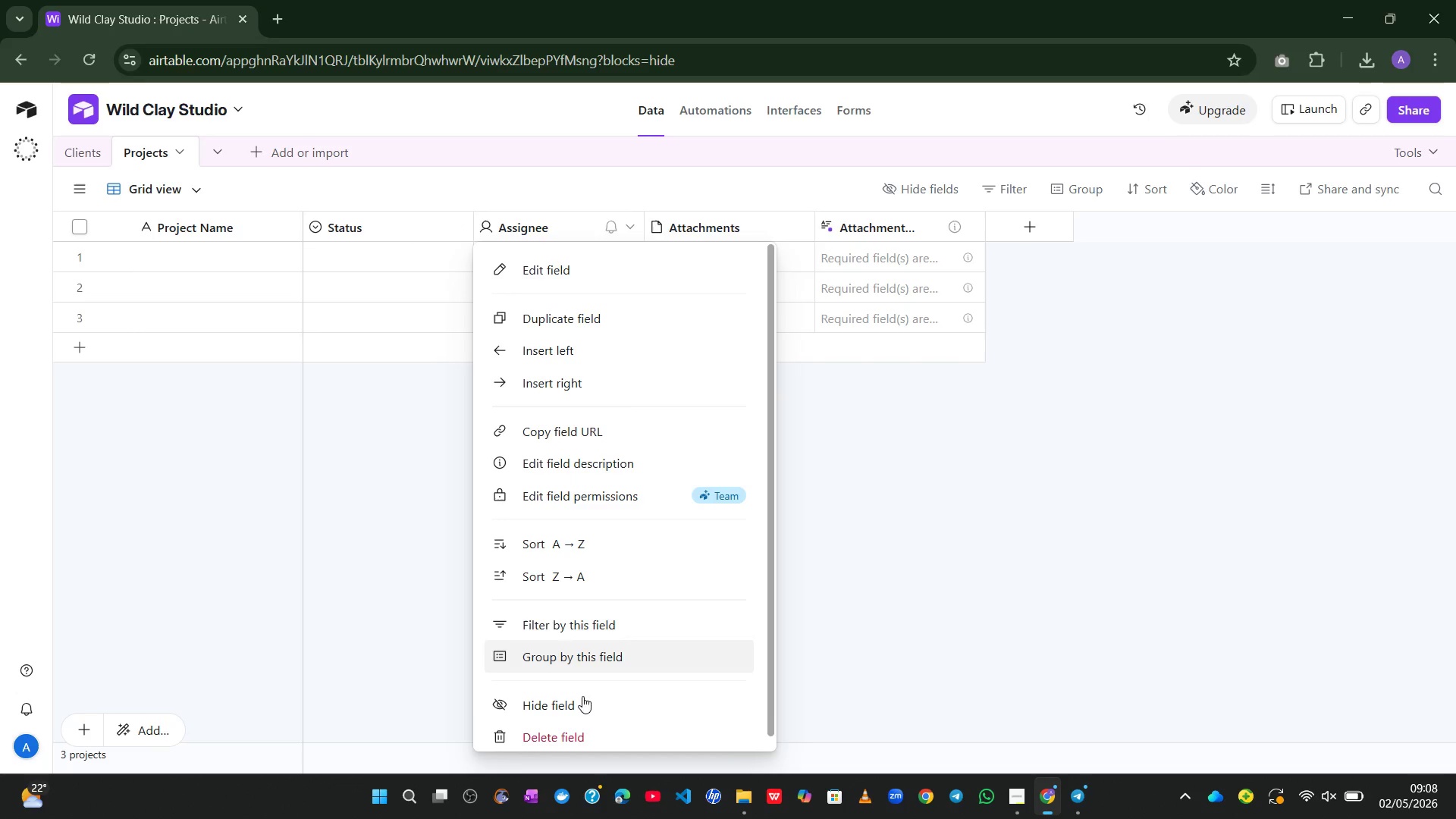 
left_click([575, 729])
 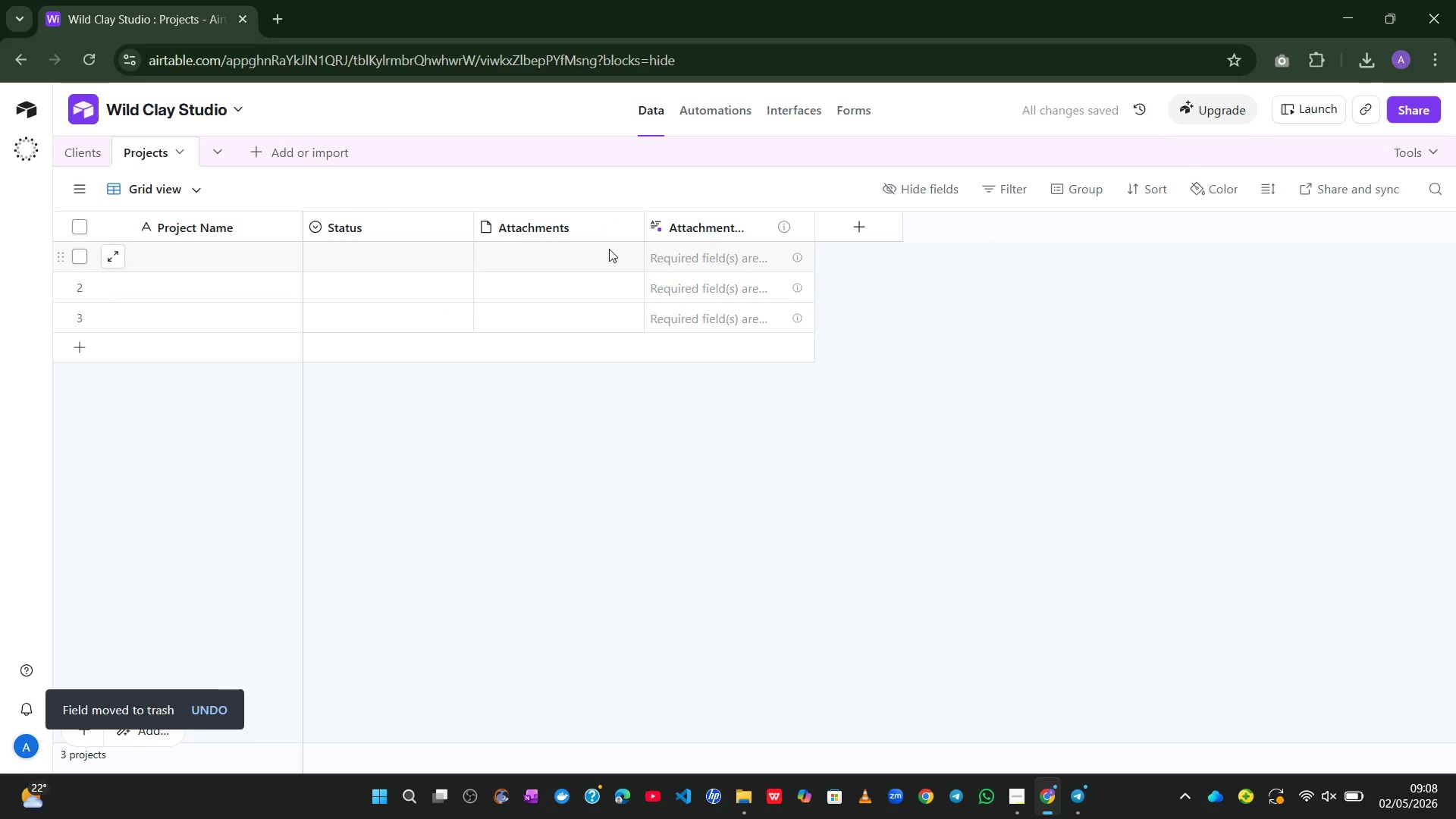 
right_click([678, 231])
 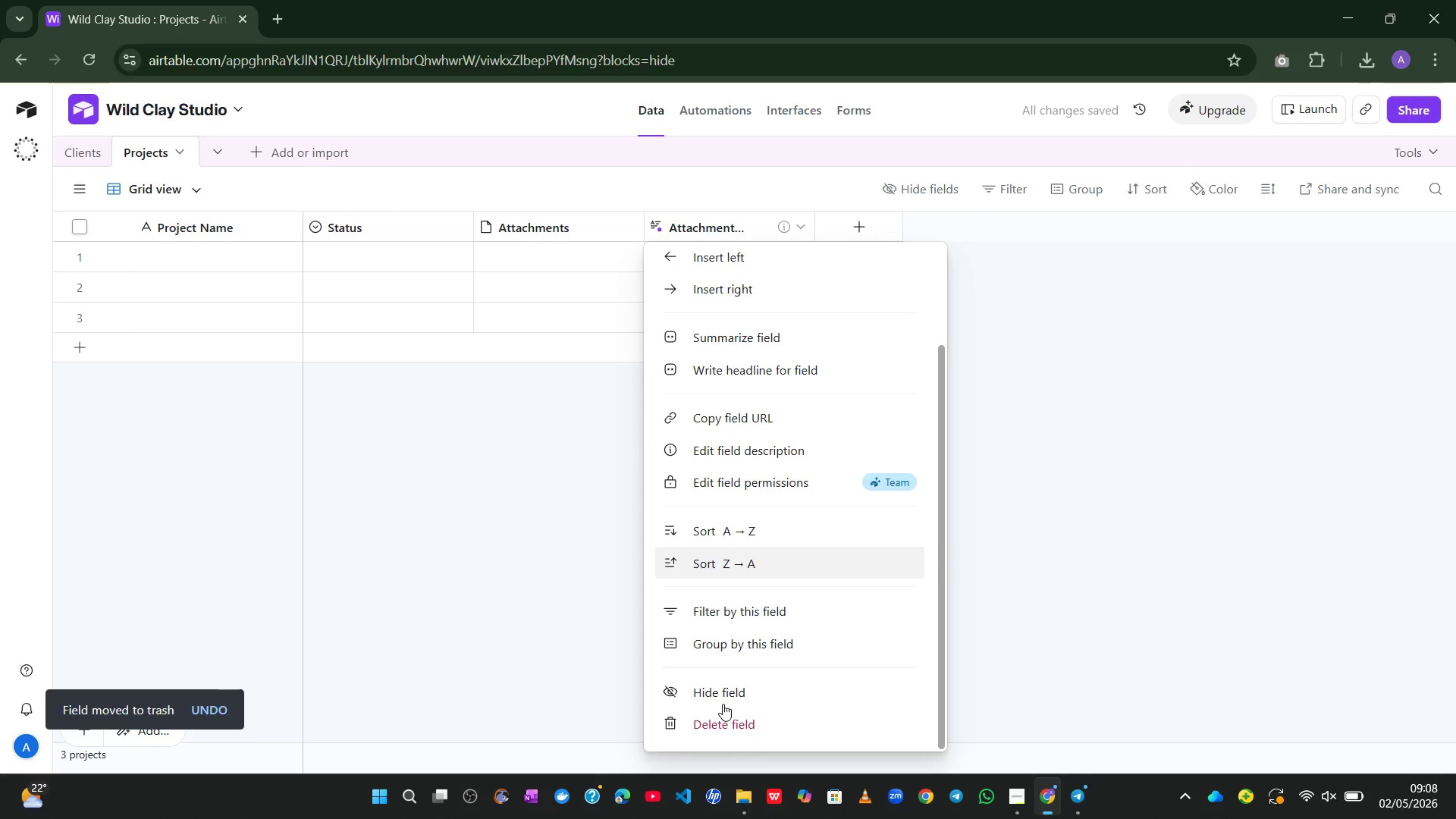 
left_click([725, 720])
 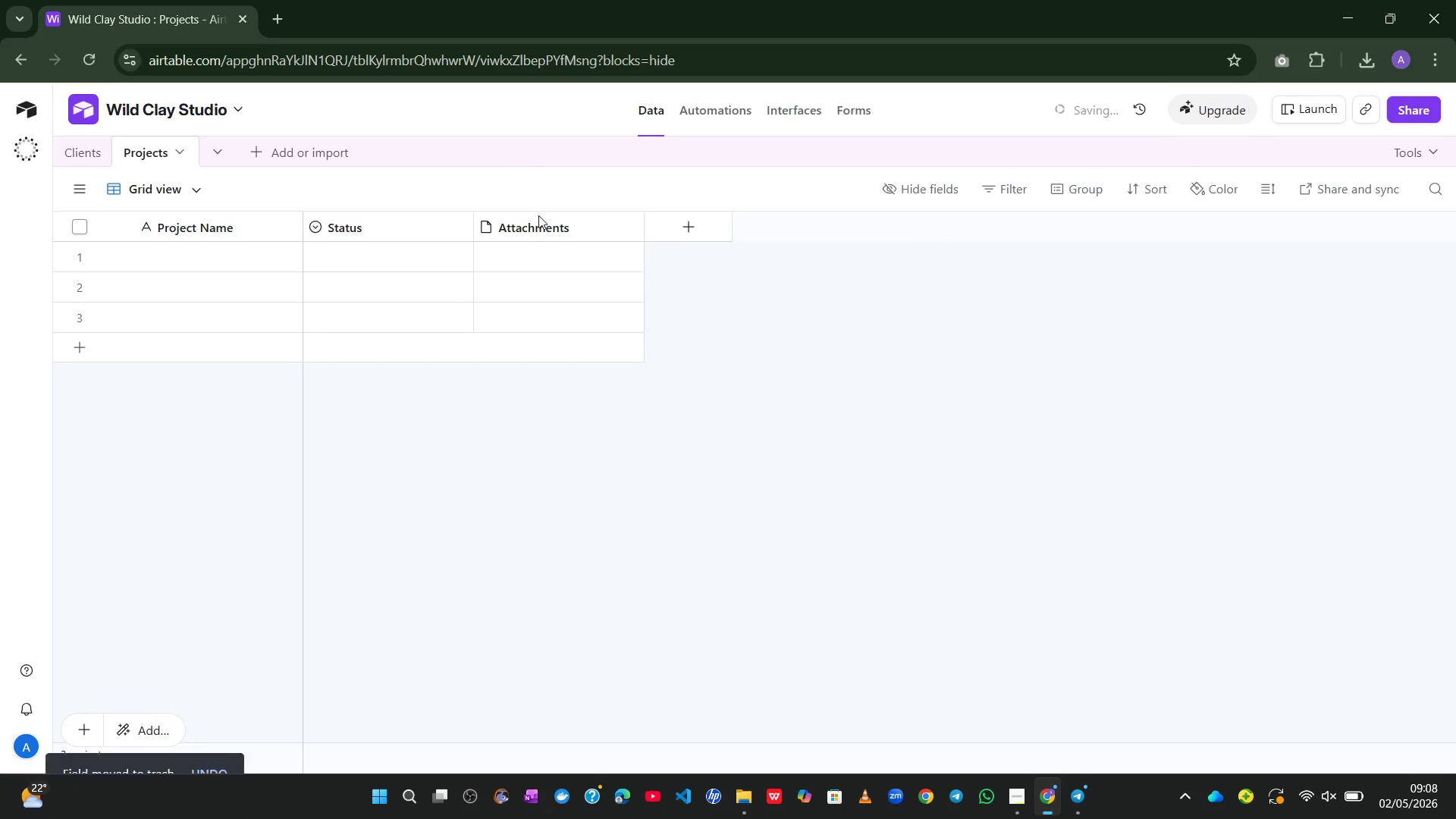 
right_click([538, 218])
 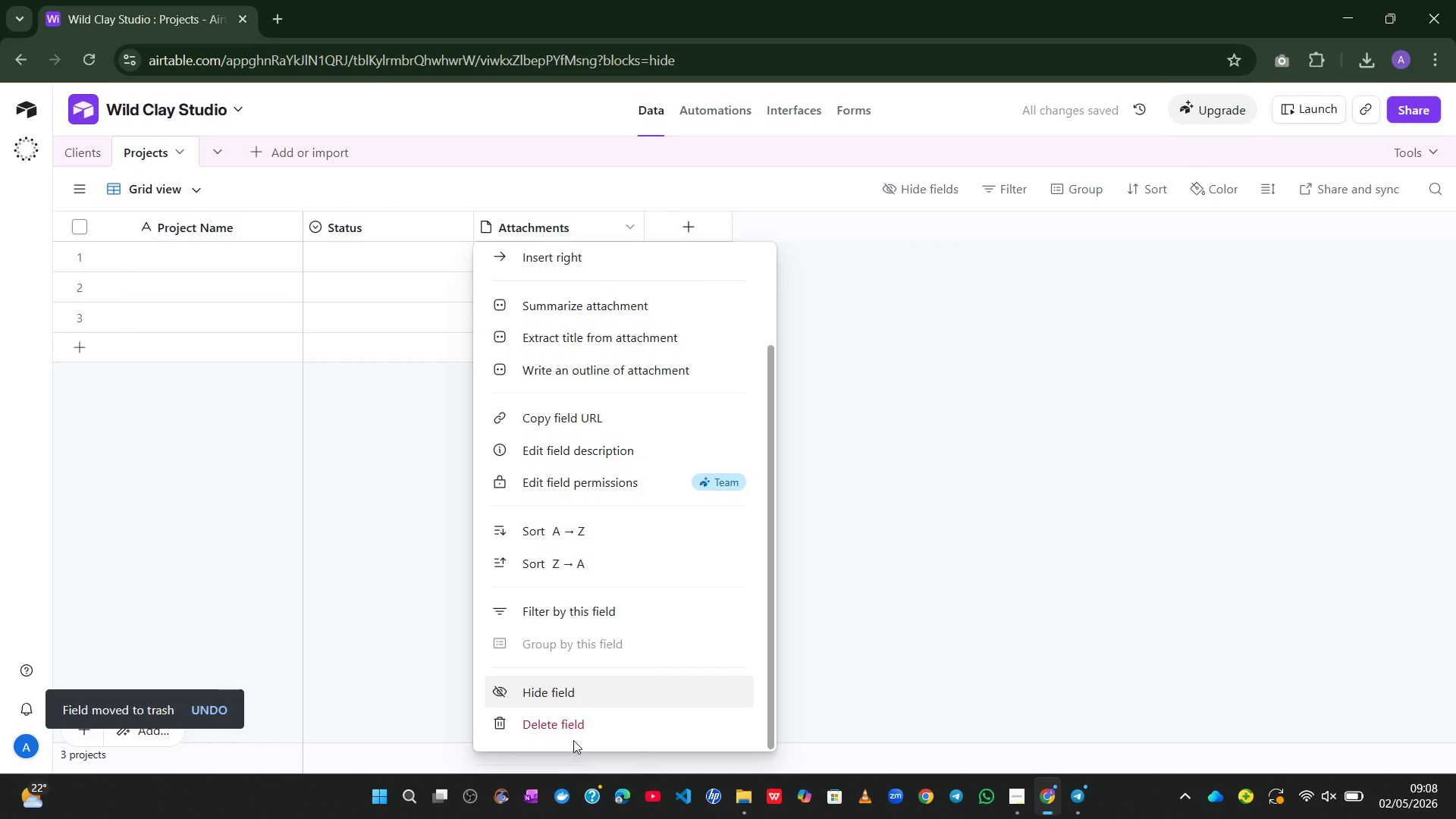 
left_click([575, 723])
 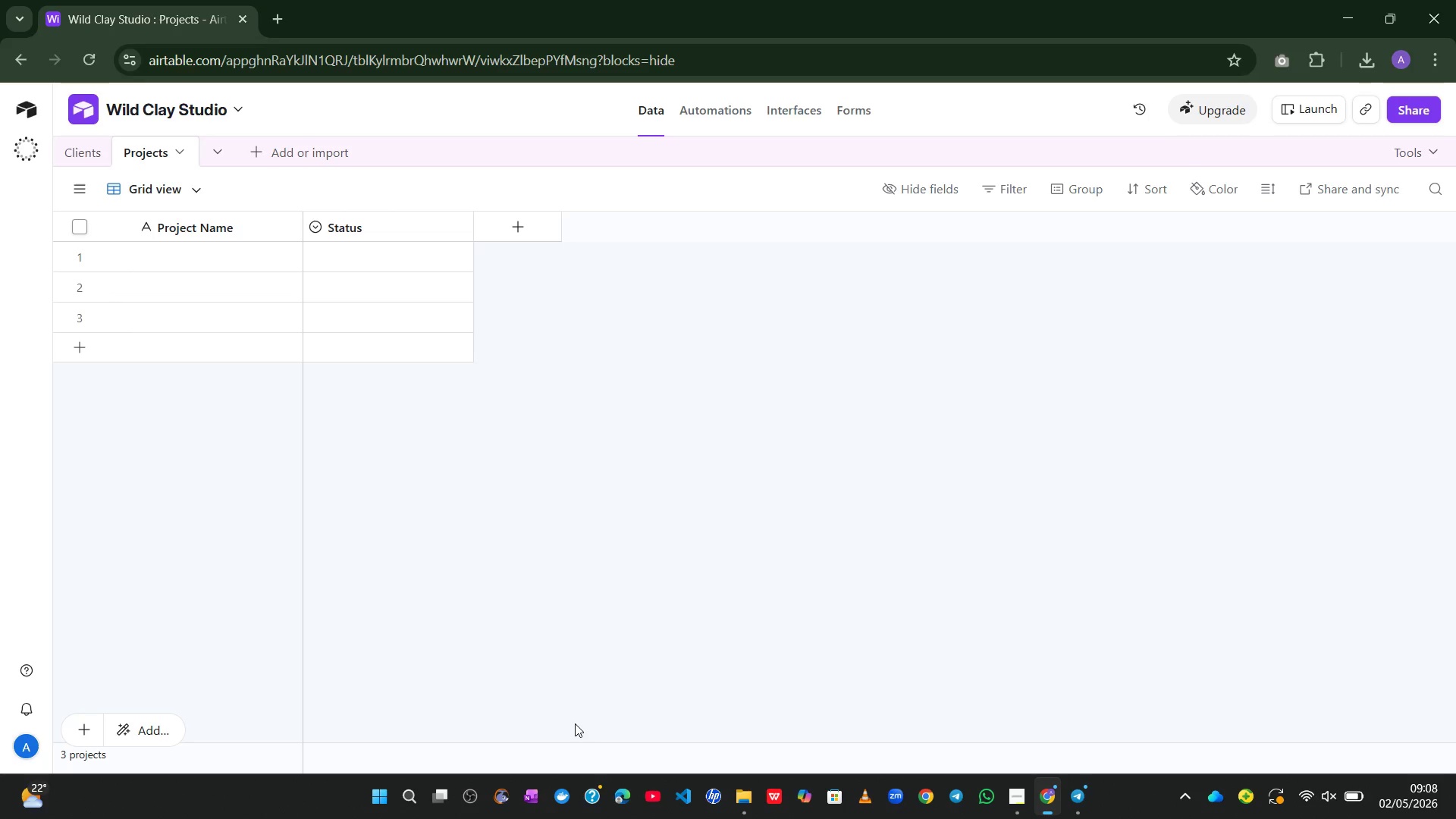 
wait(20.7)
 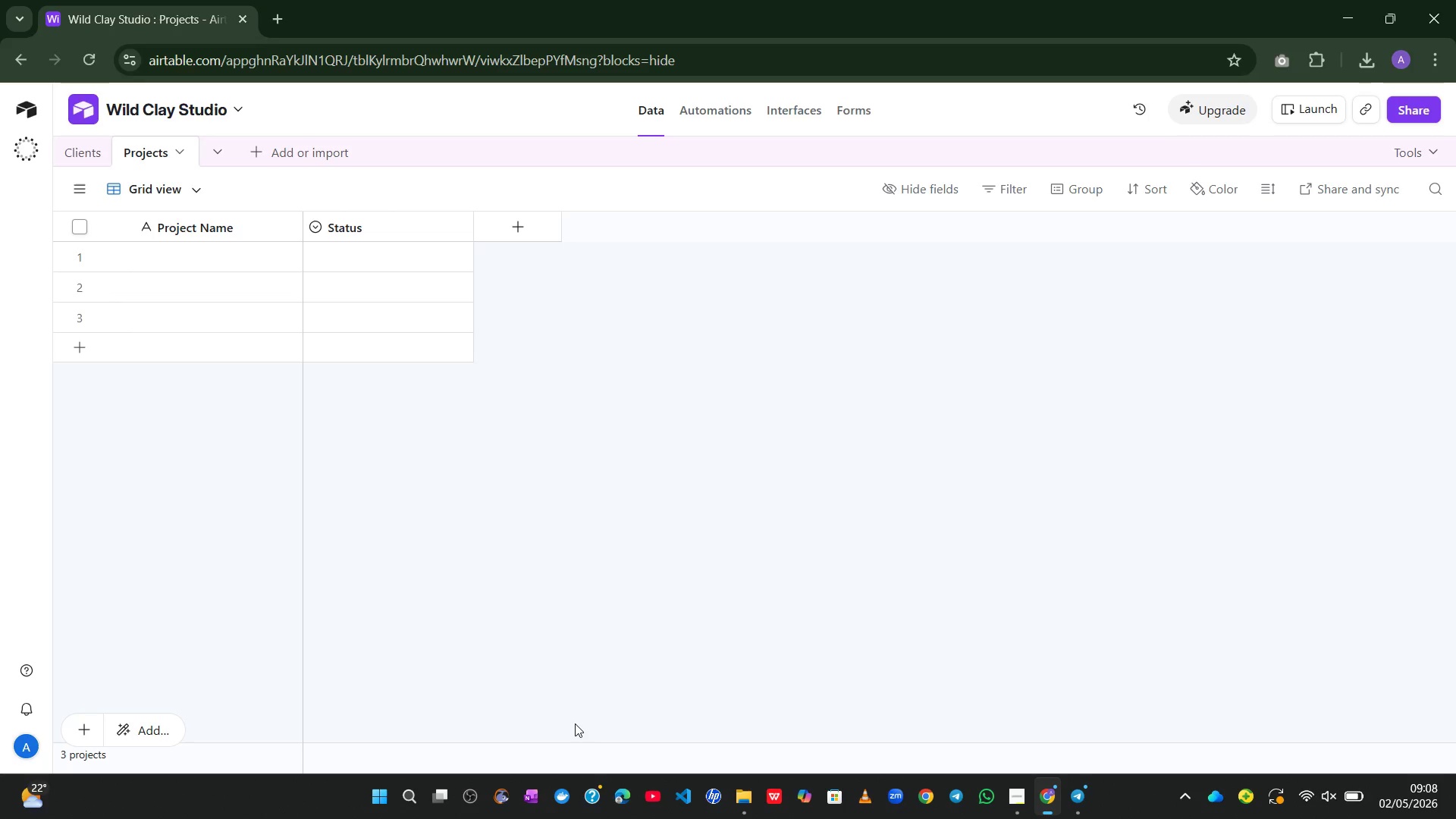 
left_click([532, 219])
 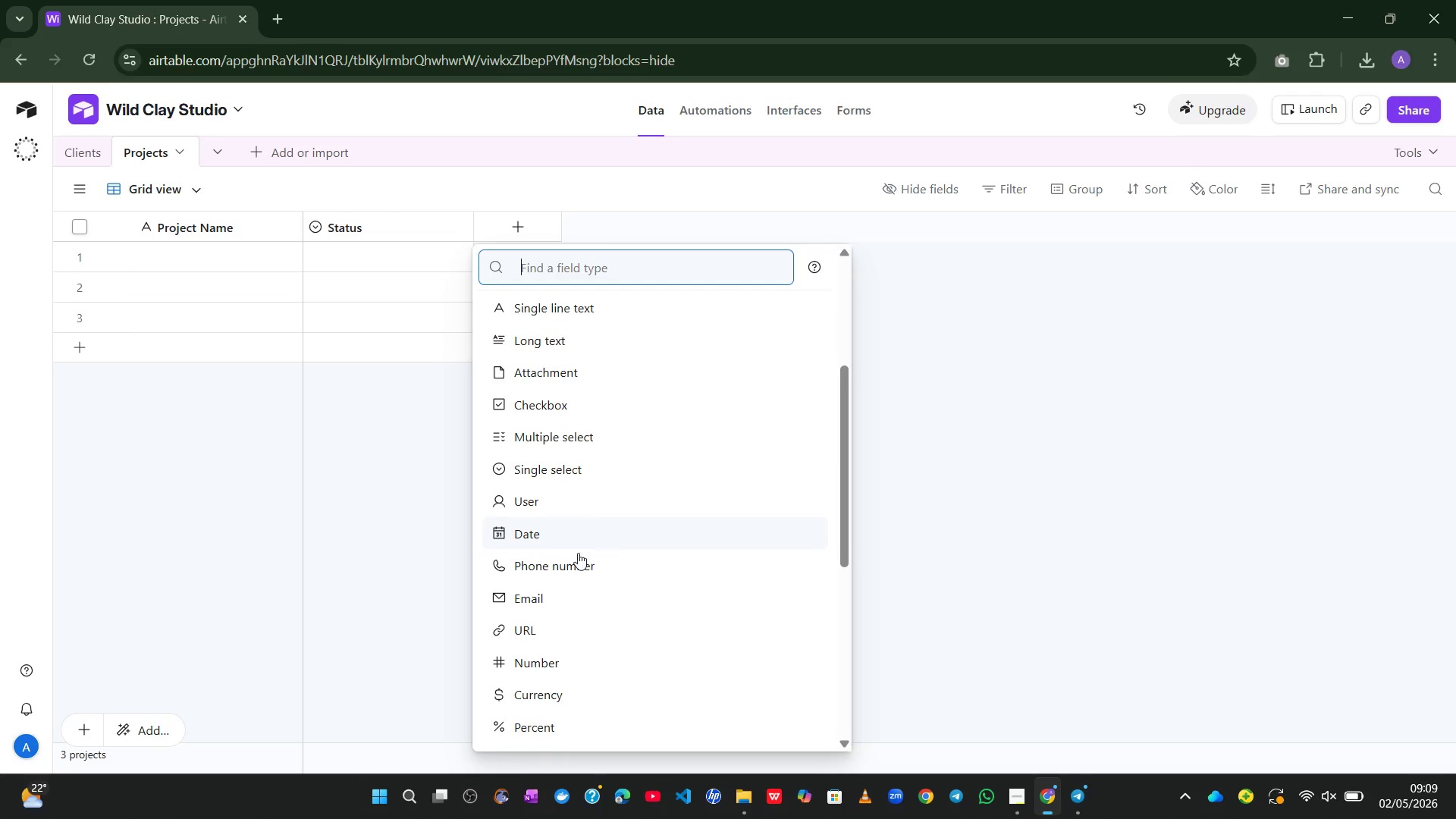 
left_click([530, 547])
 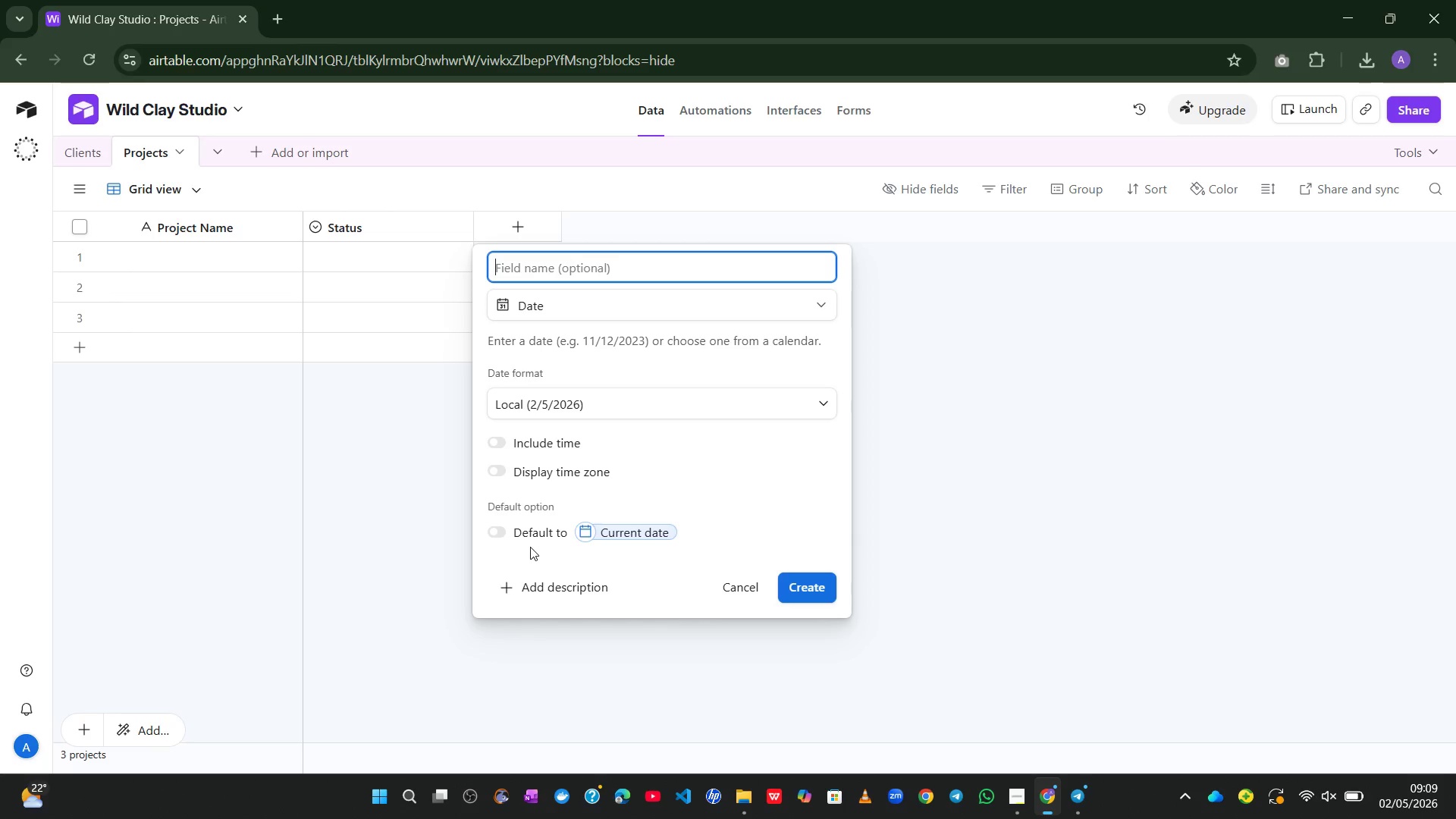 
type(Dues)
key(Backspace)
type( d)
key(Backspace)
type(Date)
 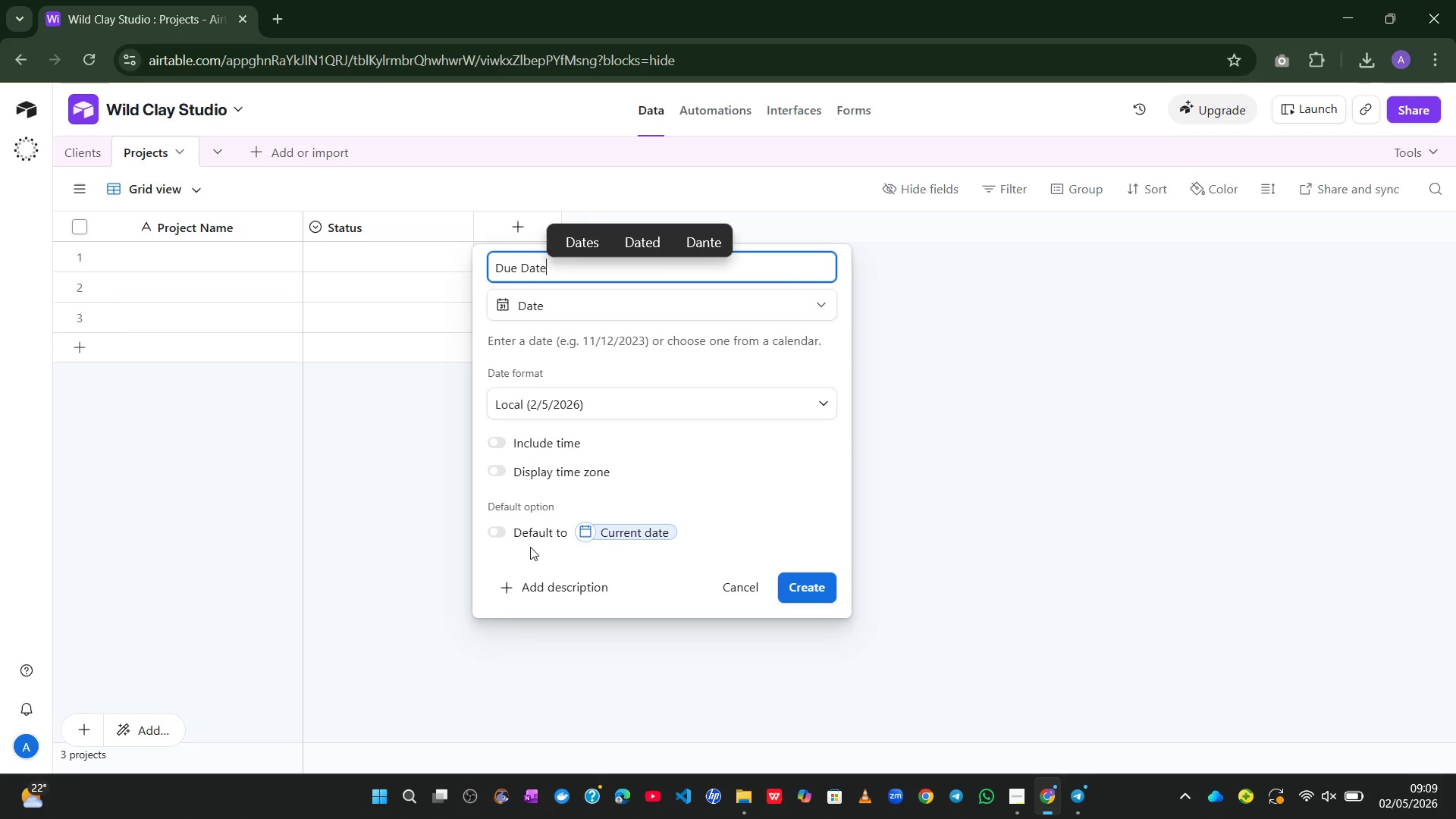 
wait(7.56)
 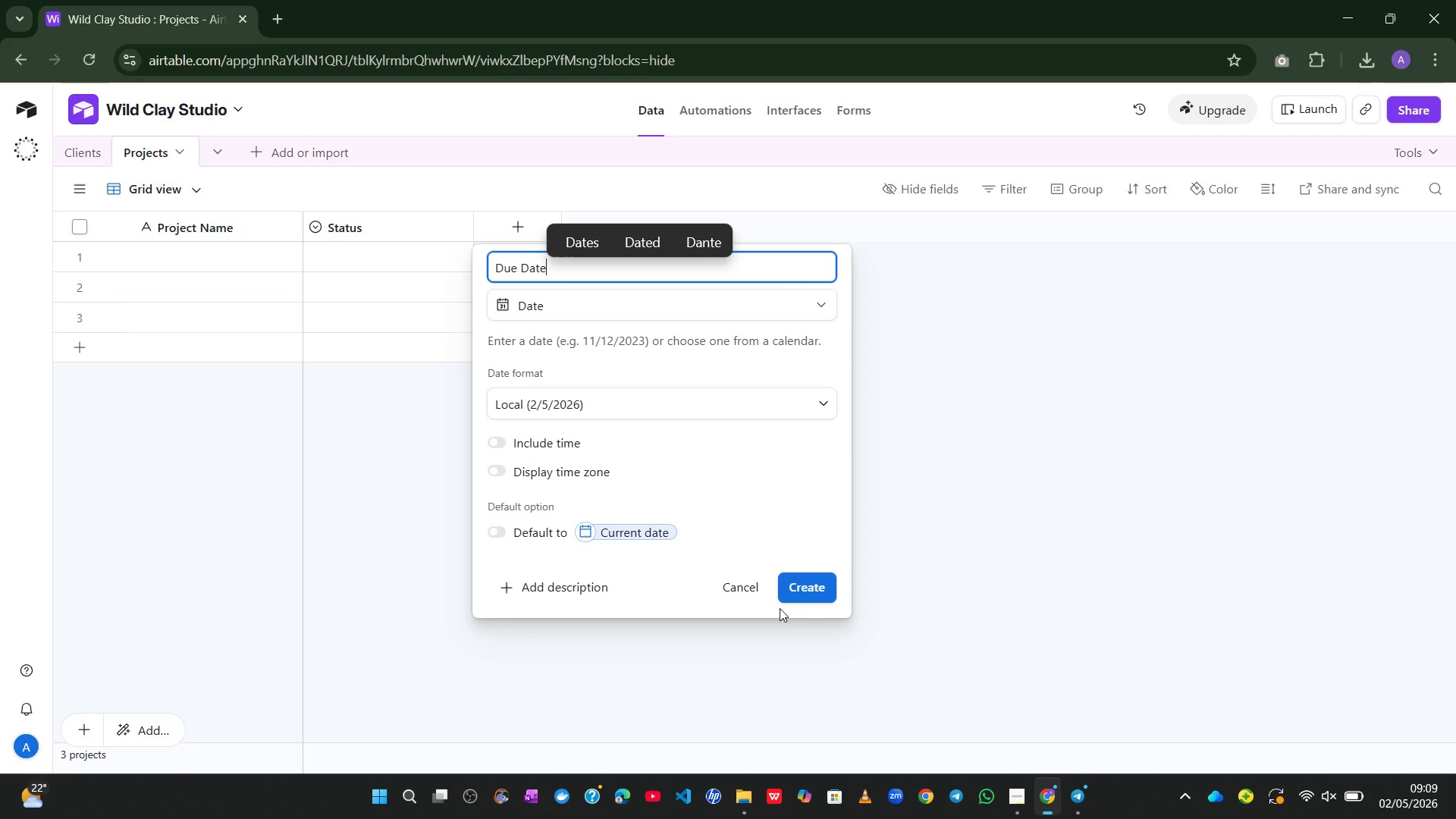 
left_click([783, 389])
 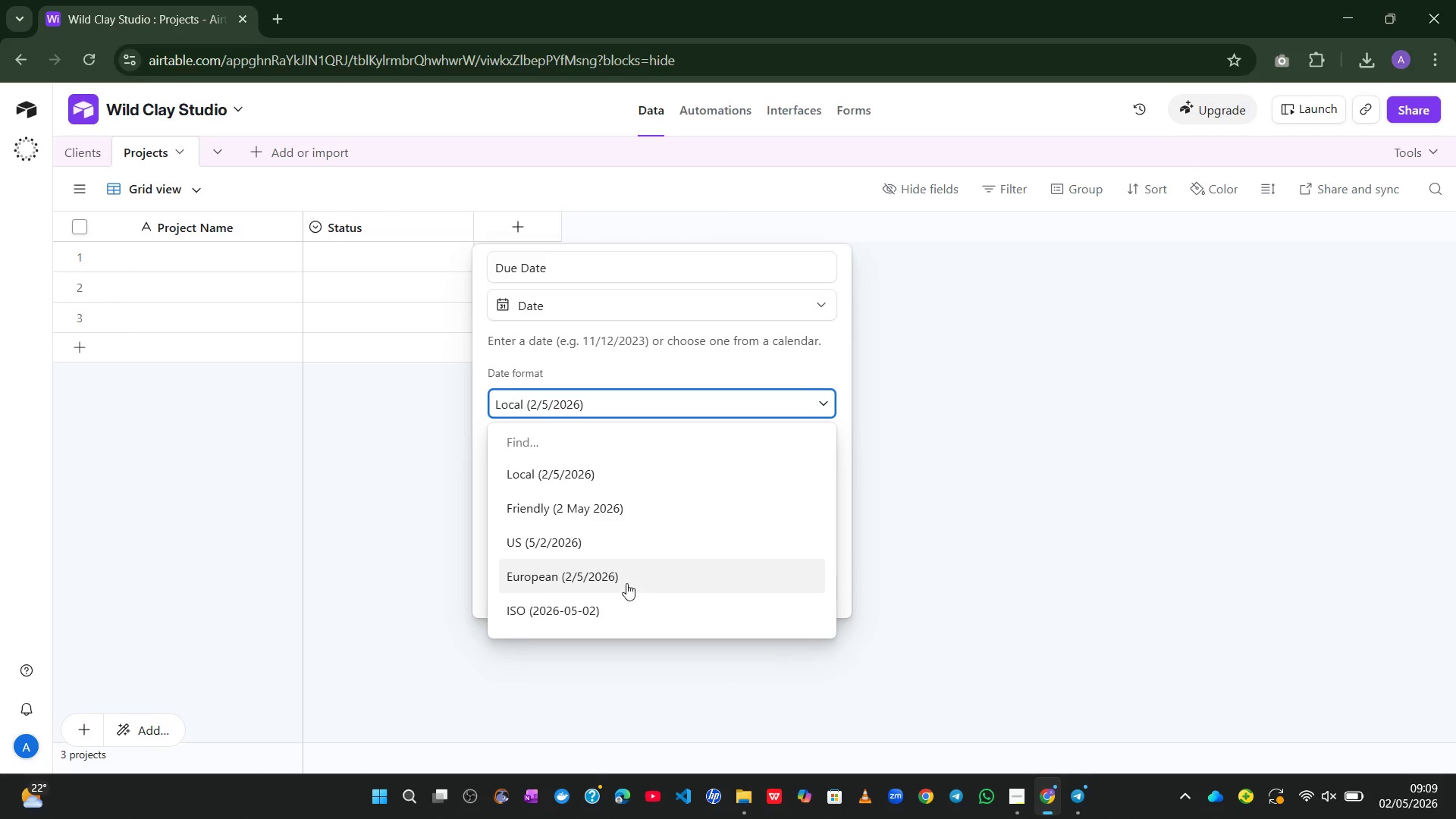 
left_click([620, 591])
 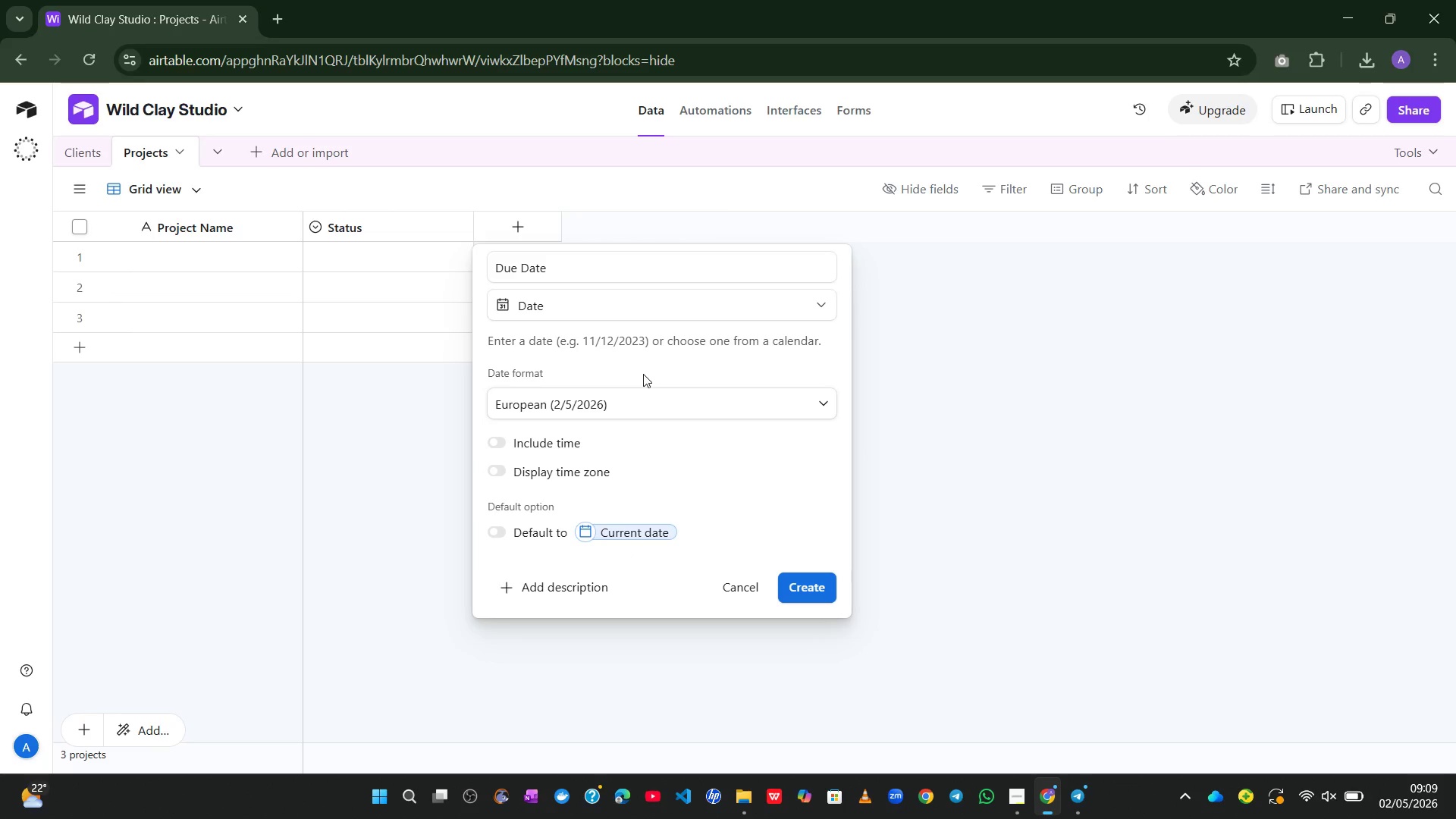 
left_click([623, 406])
 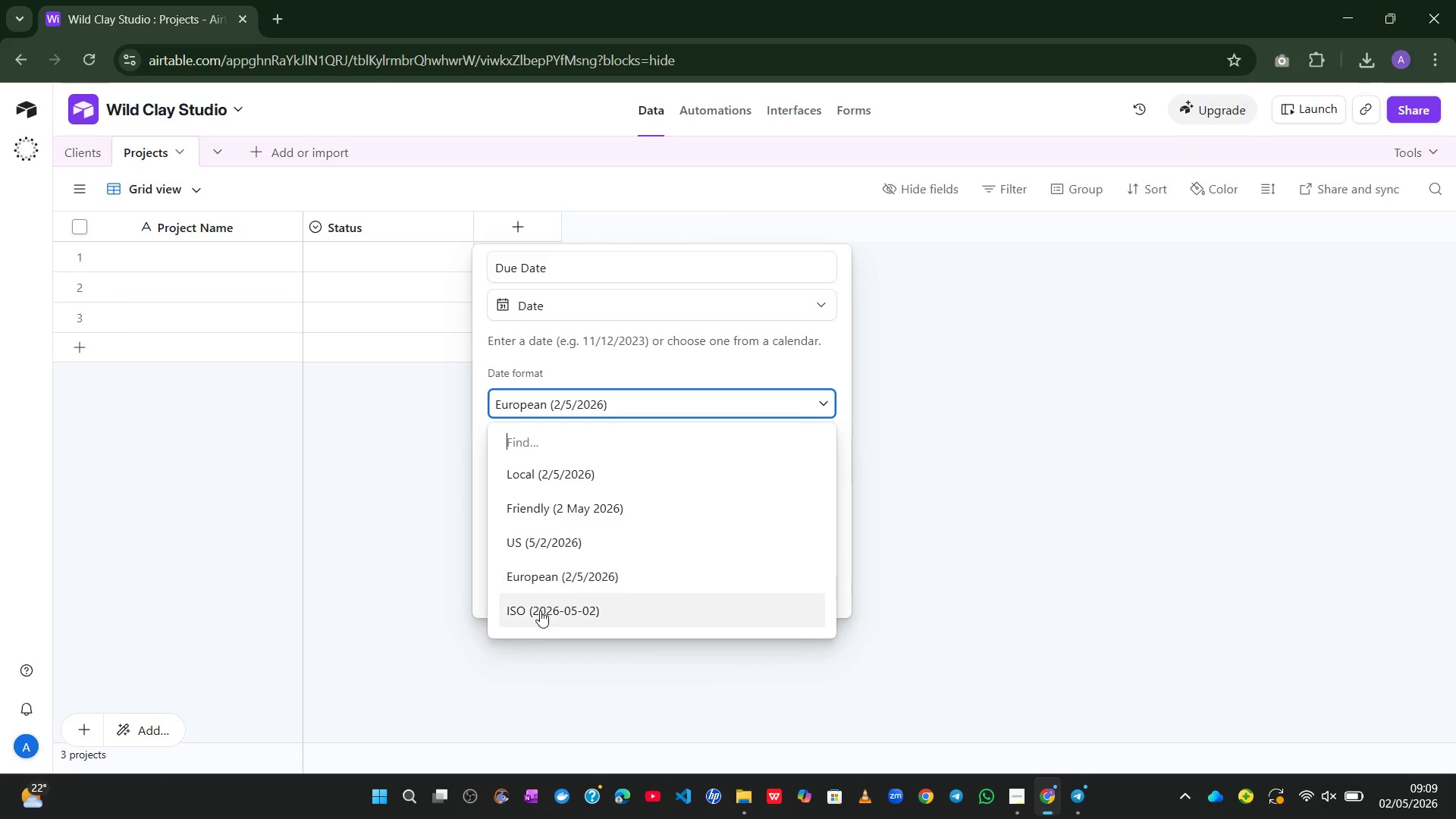 
left_click([539, 614])
 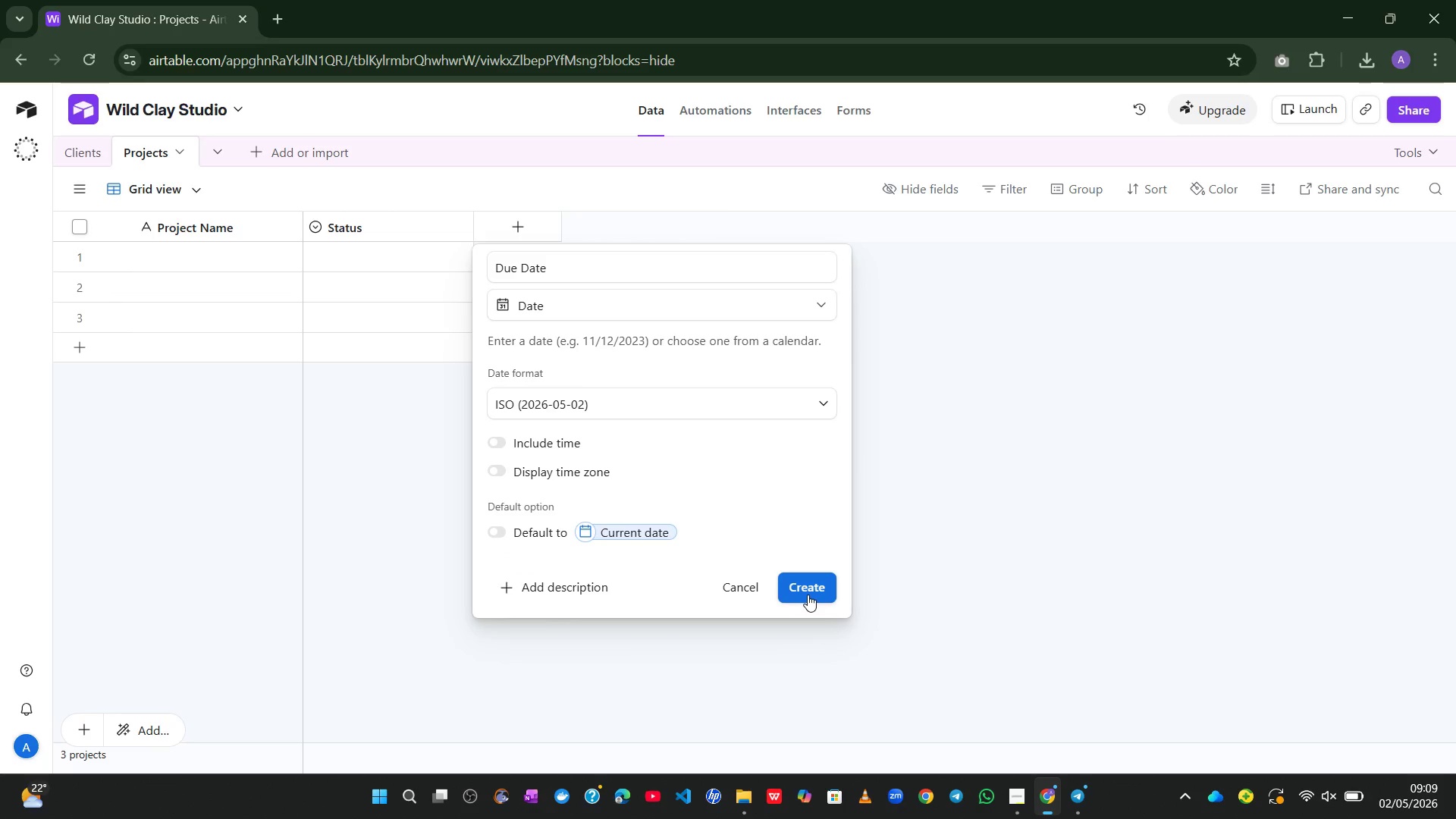 
left_click([808, 595])
 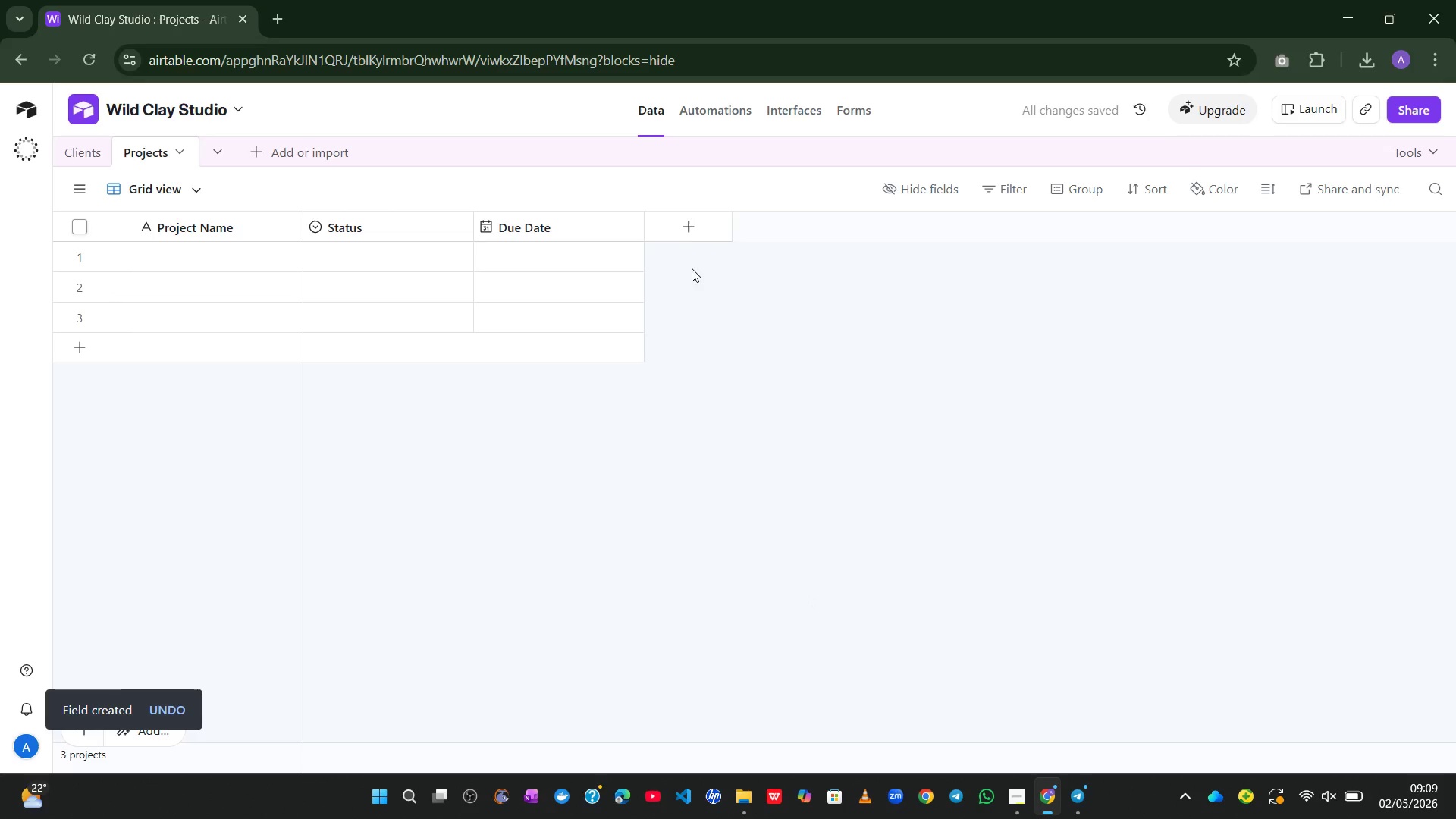 
left_click([692, 229])
 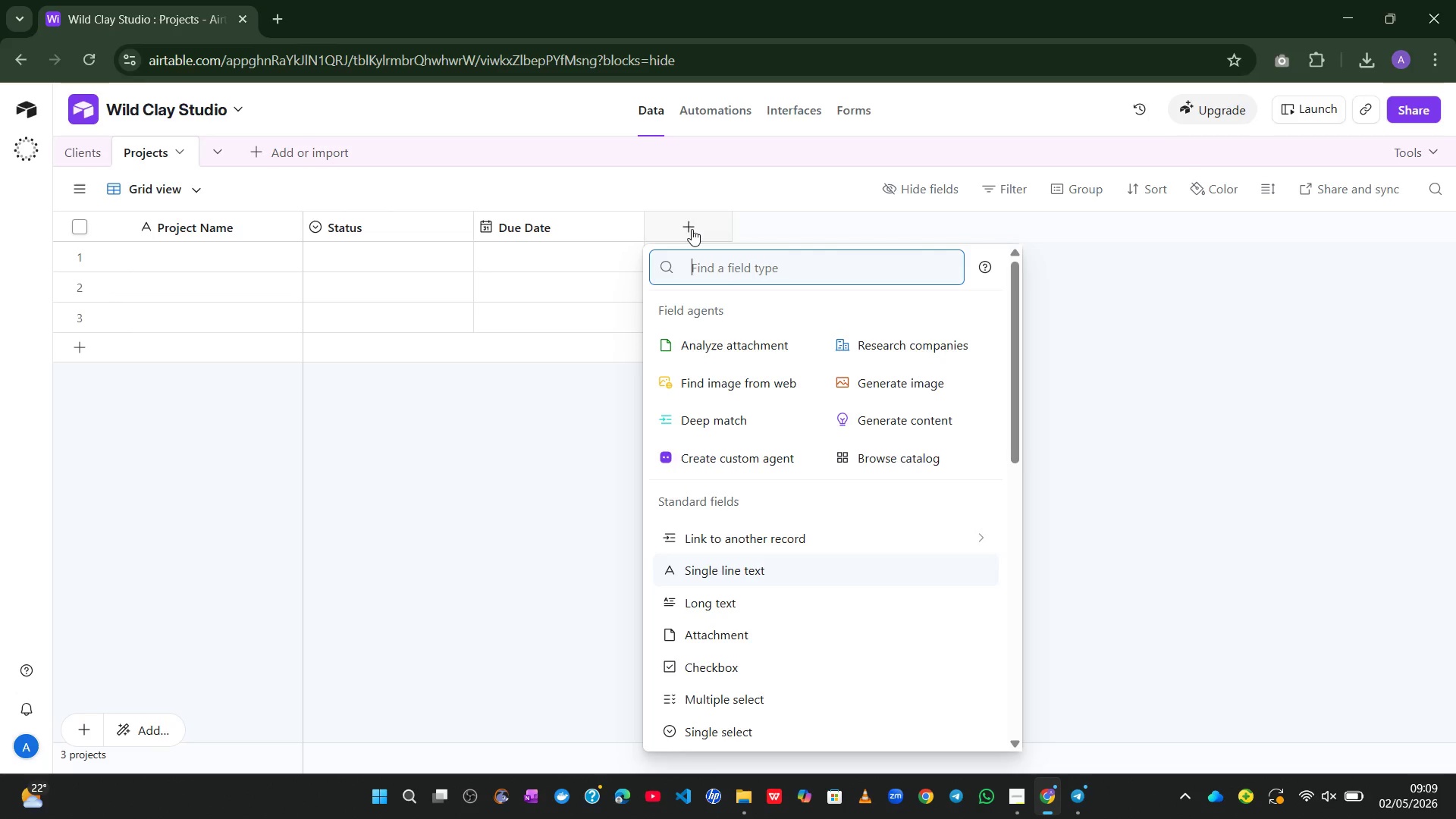 
wait(27.62)
 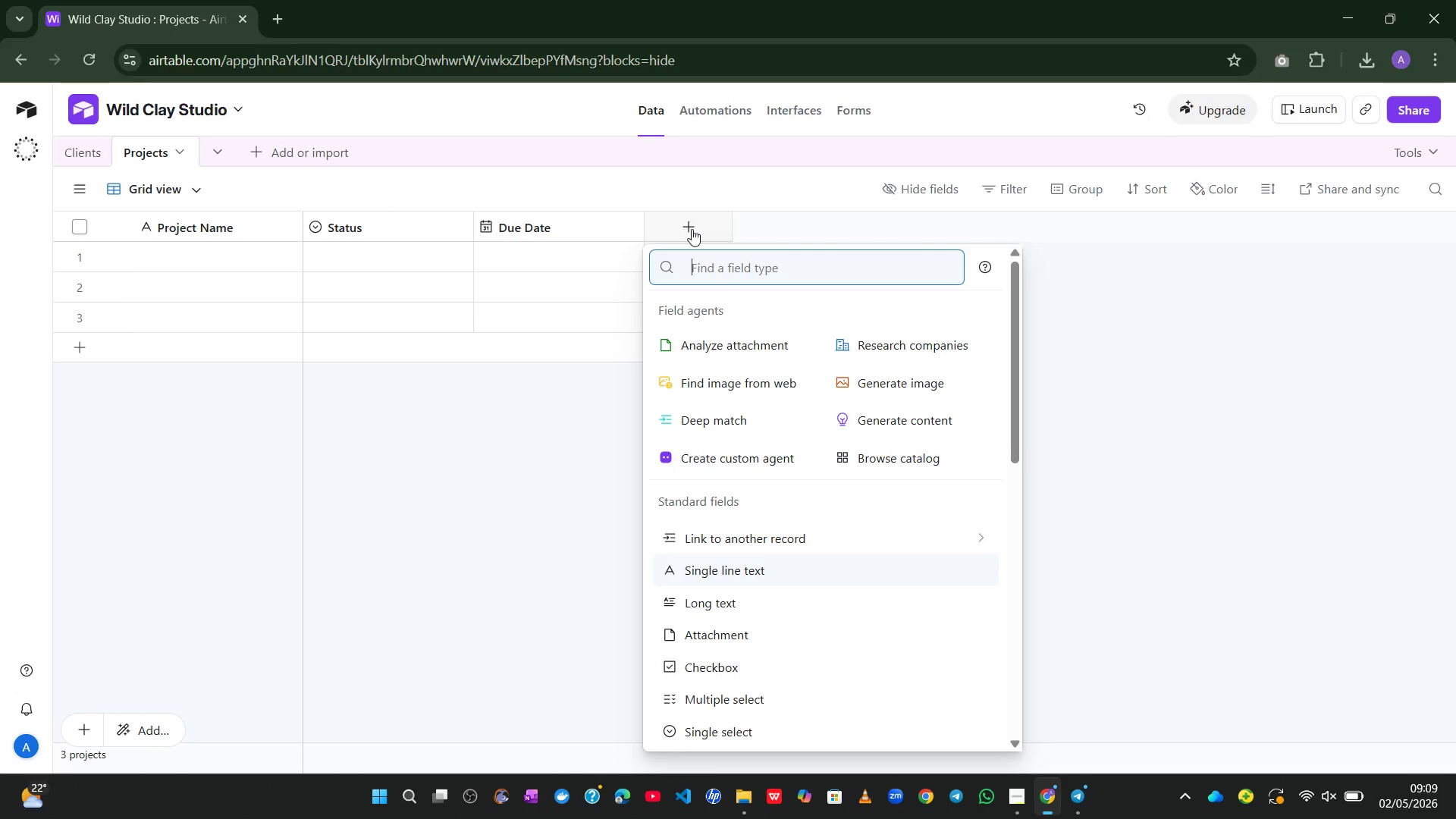 
type(Project Fee)
 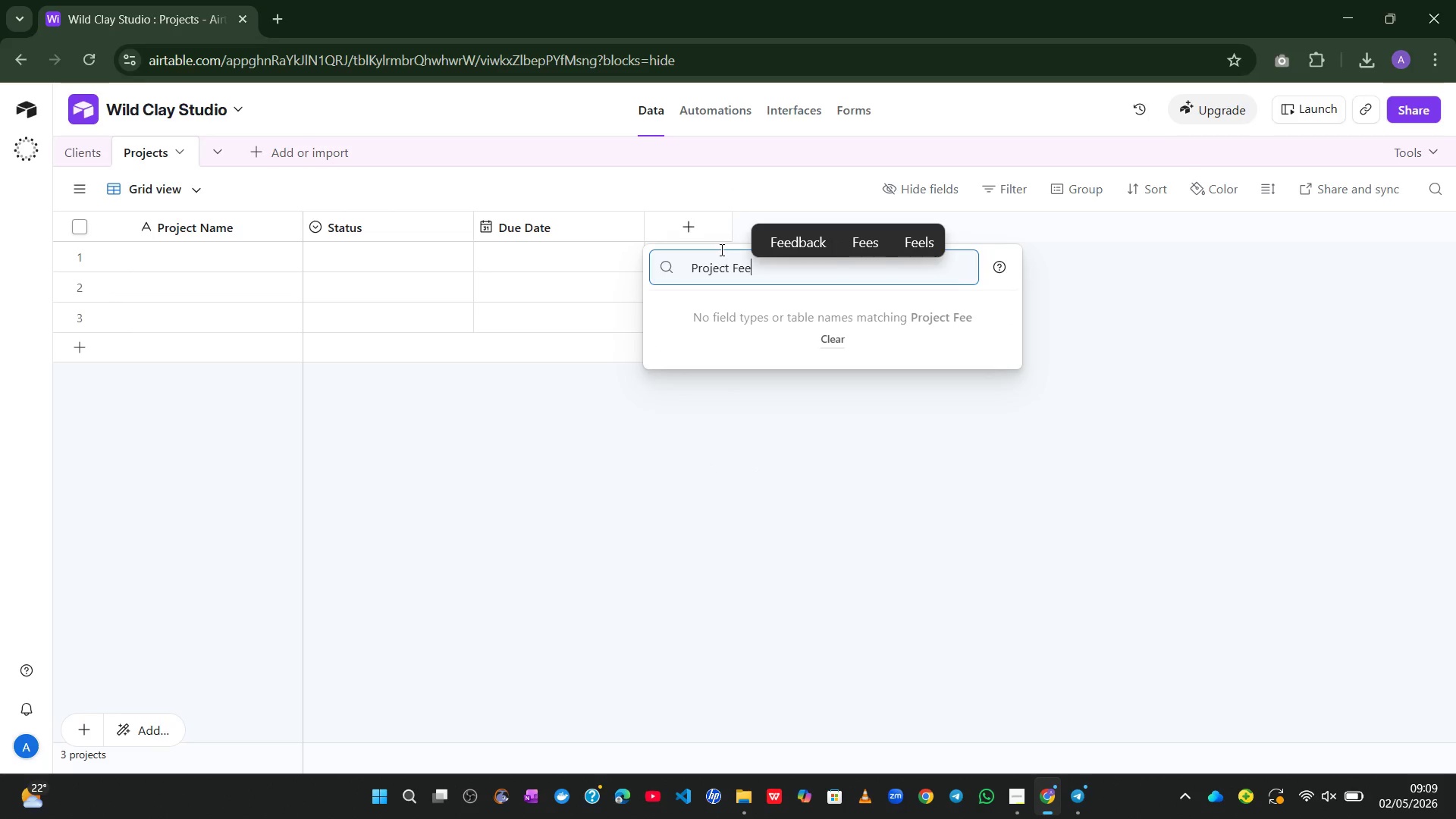 
key(Control+A)
 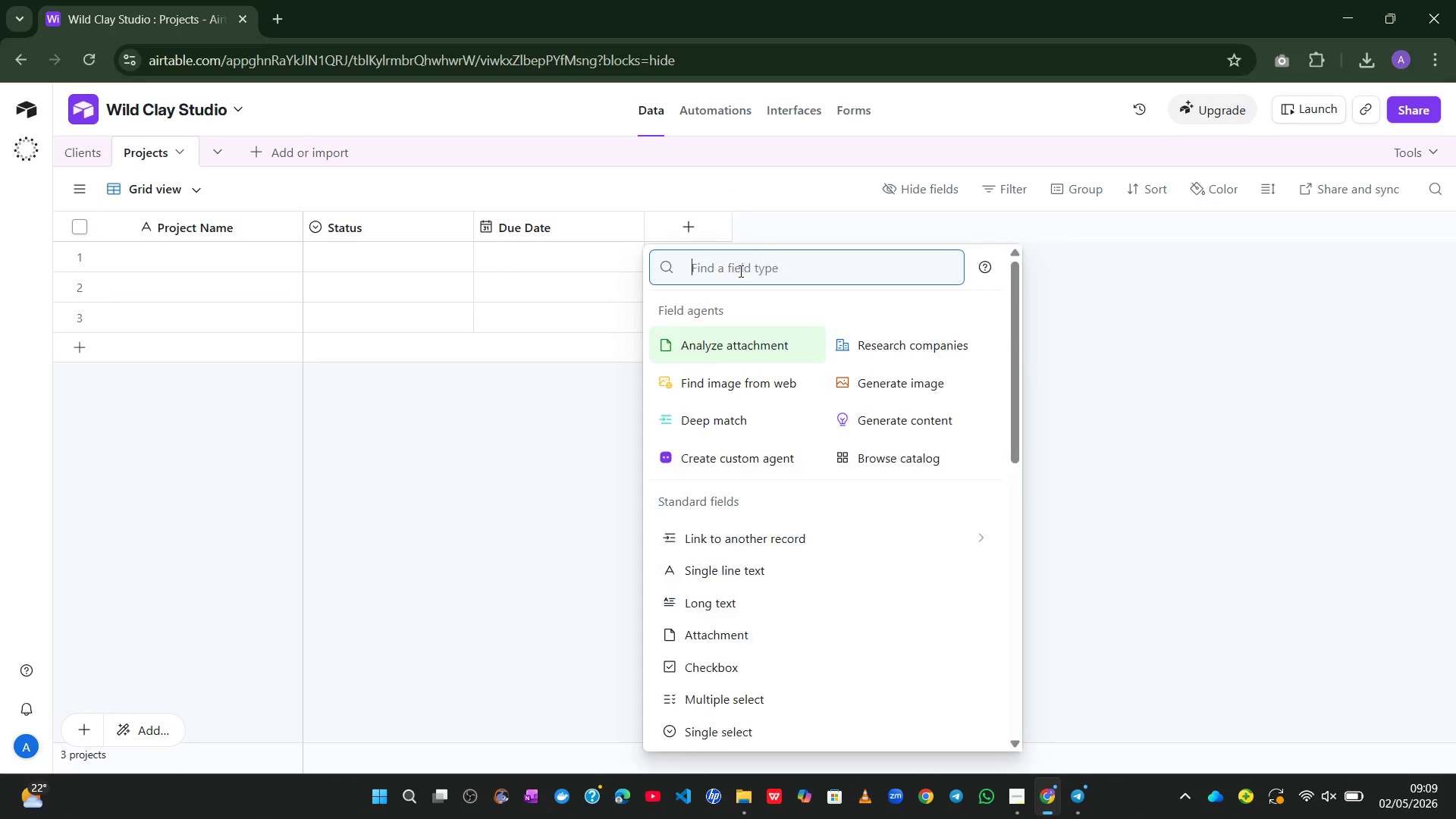 
key(Control+X)
 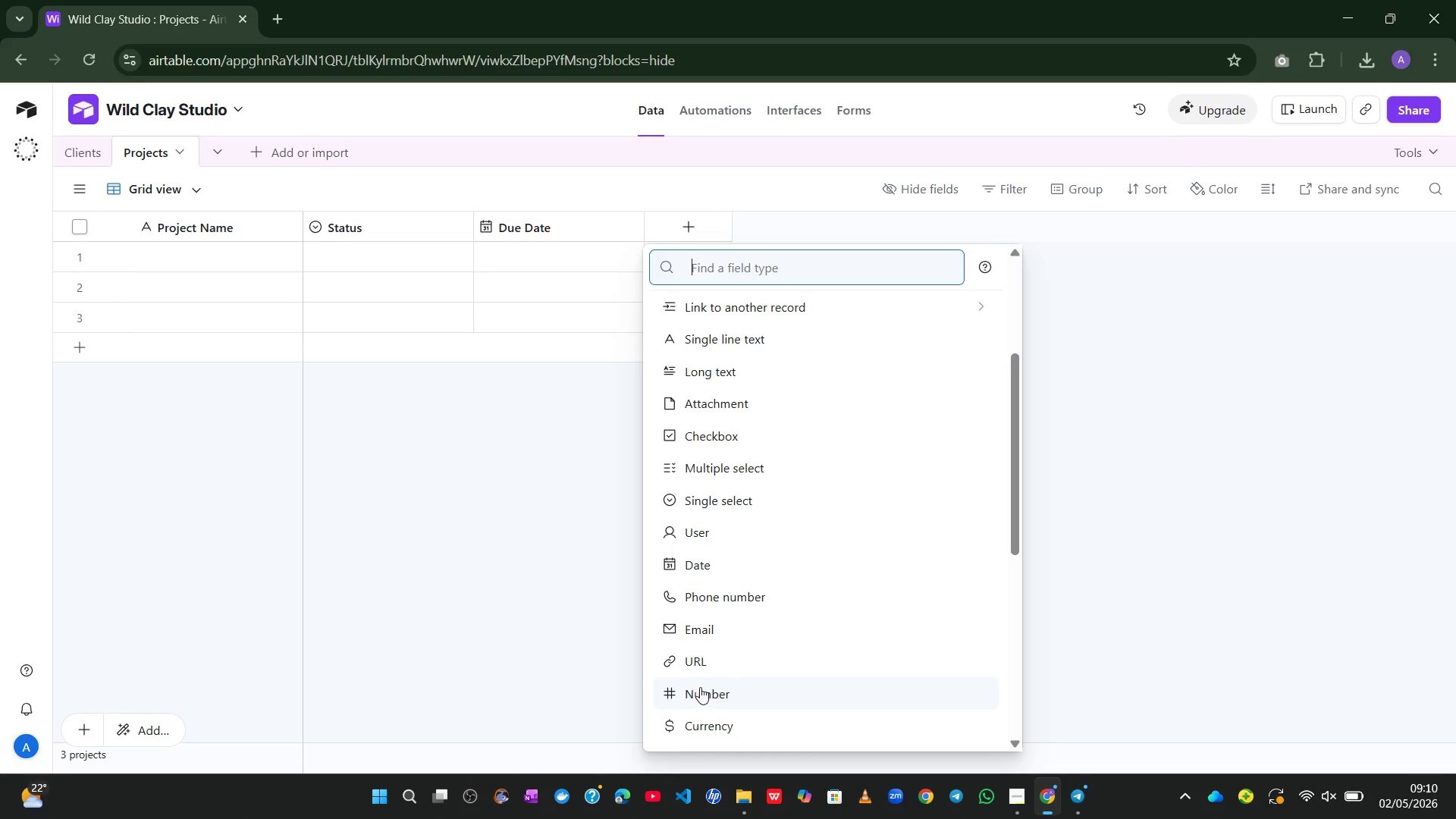 
left_click([718, 722])
 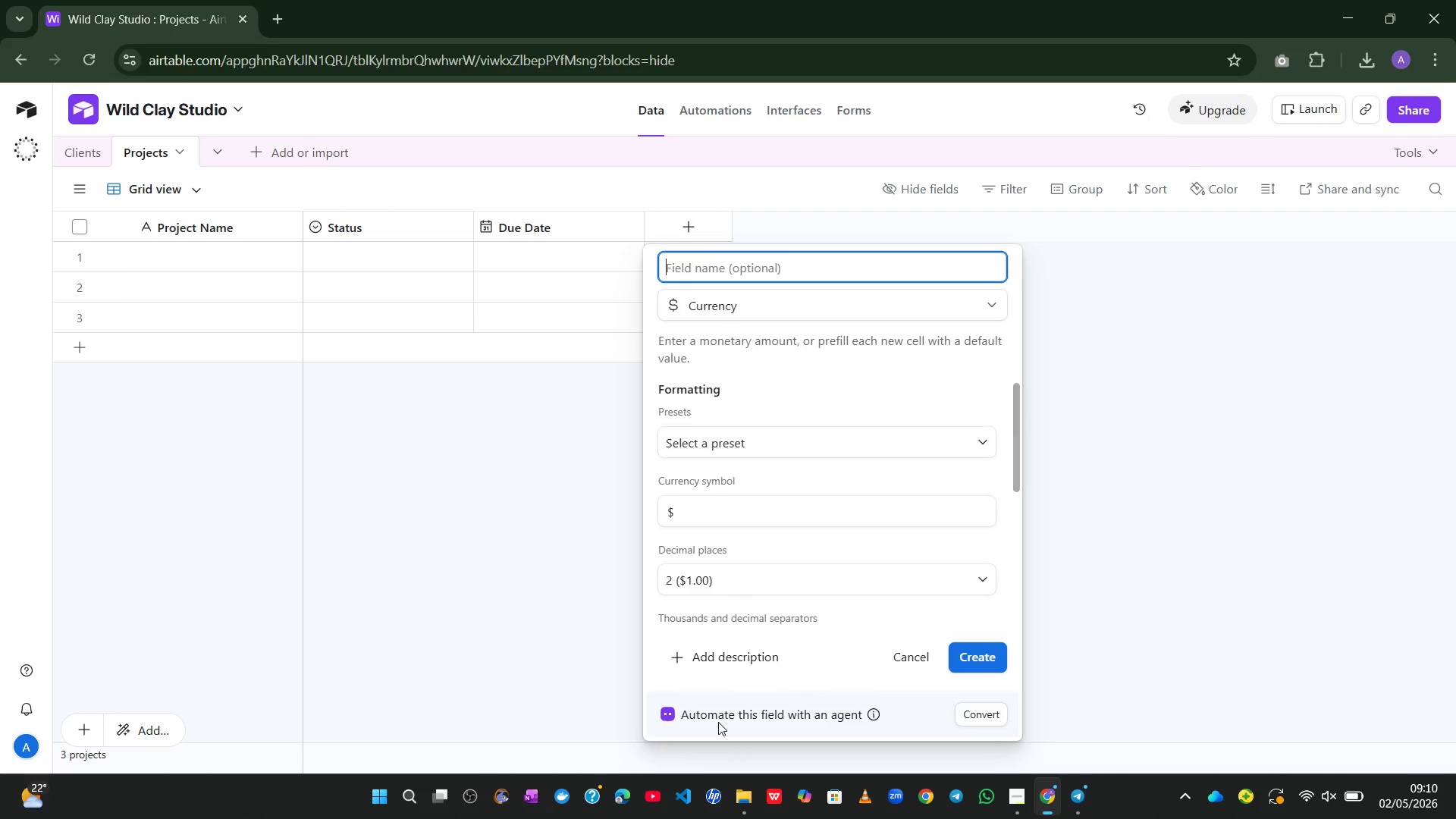 
key(Control+ControlLeft)
 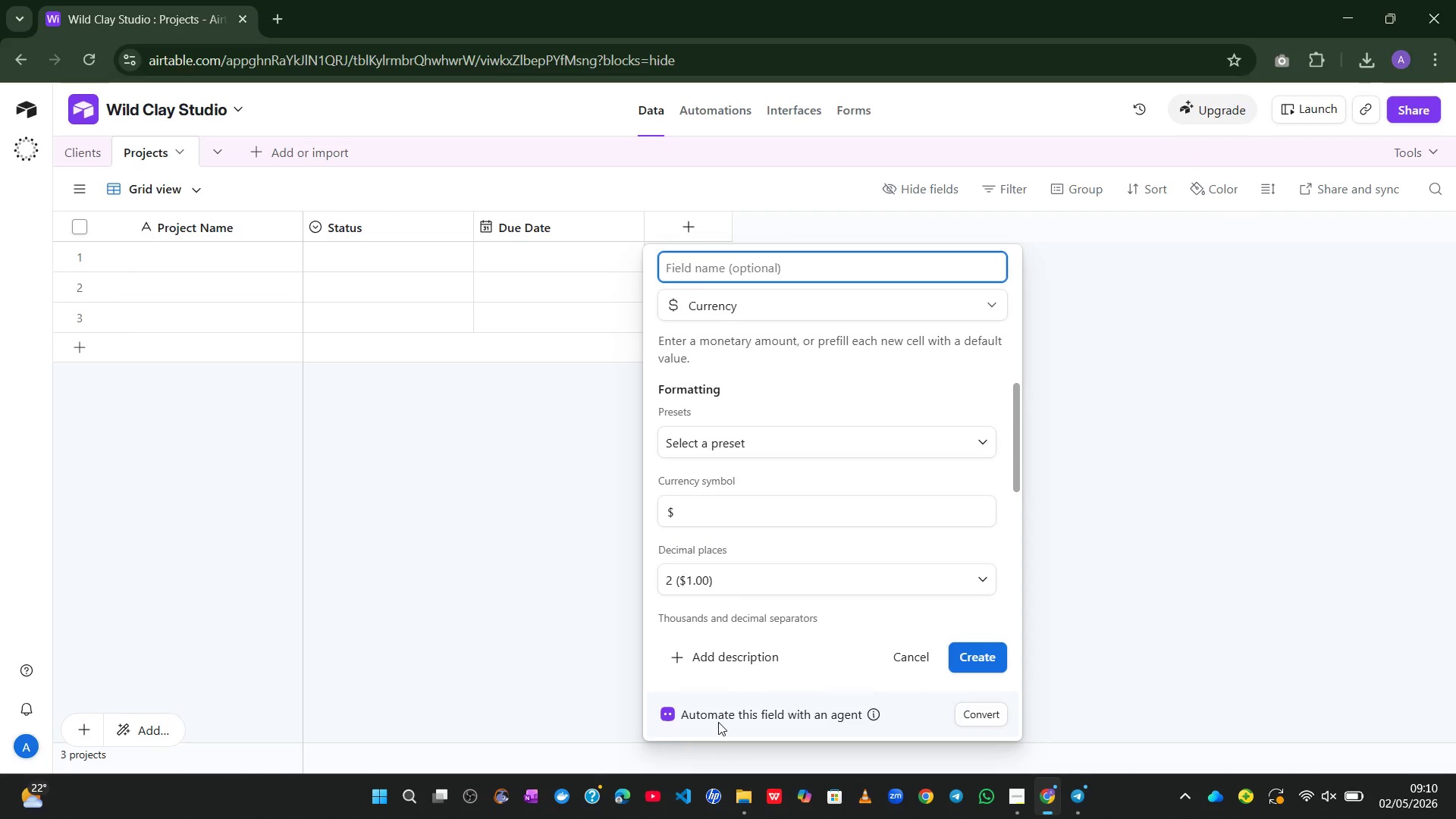 
key(Control+V)
 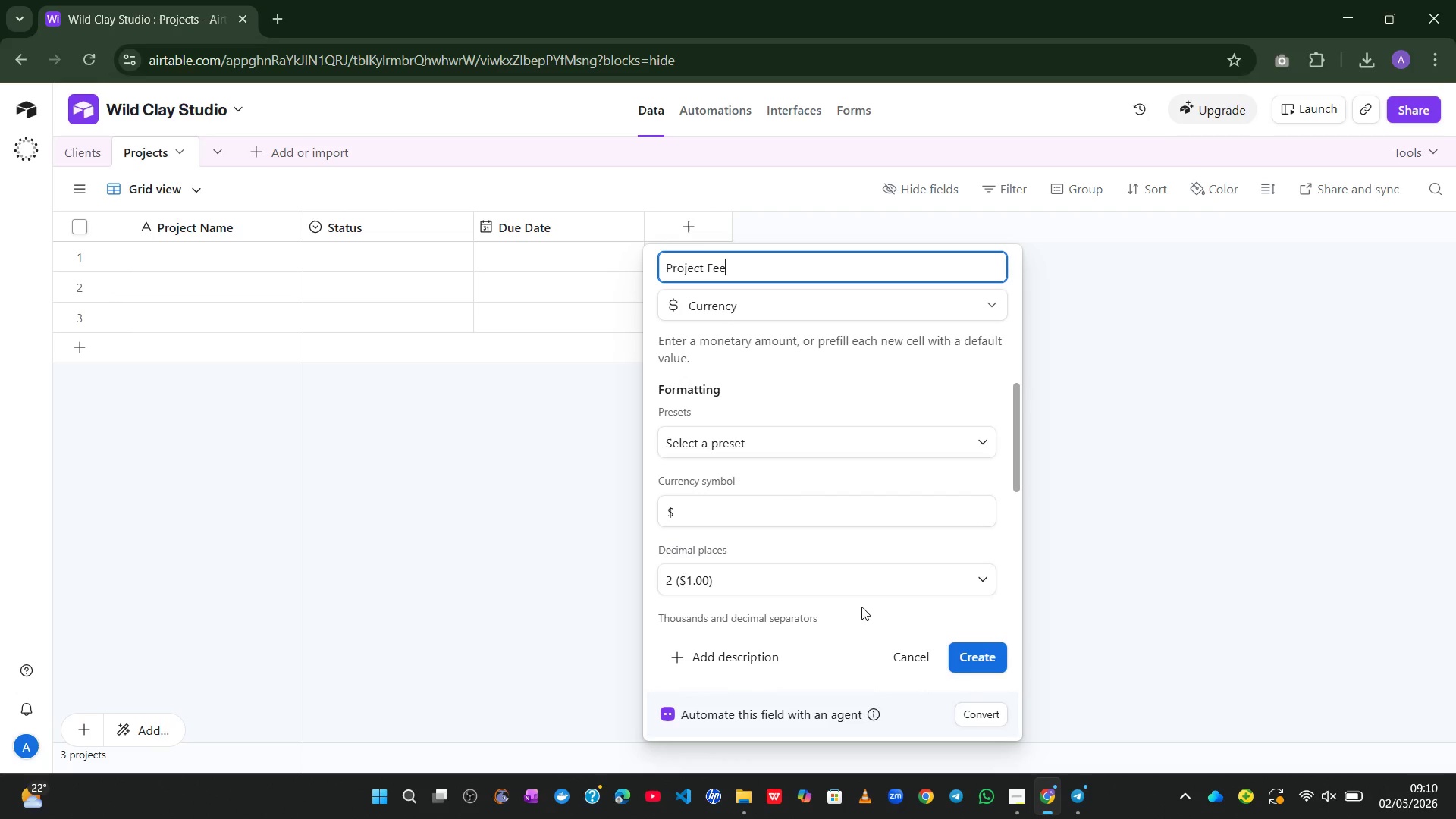 
left_click([981, 661])
 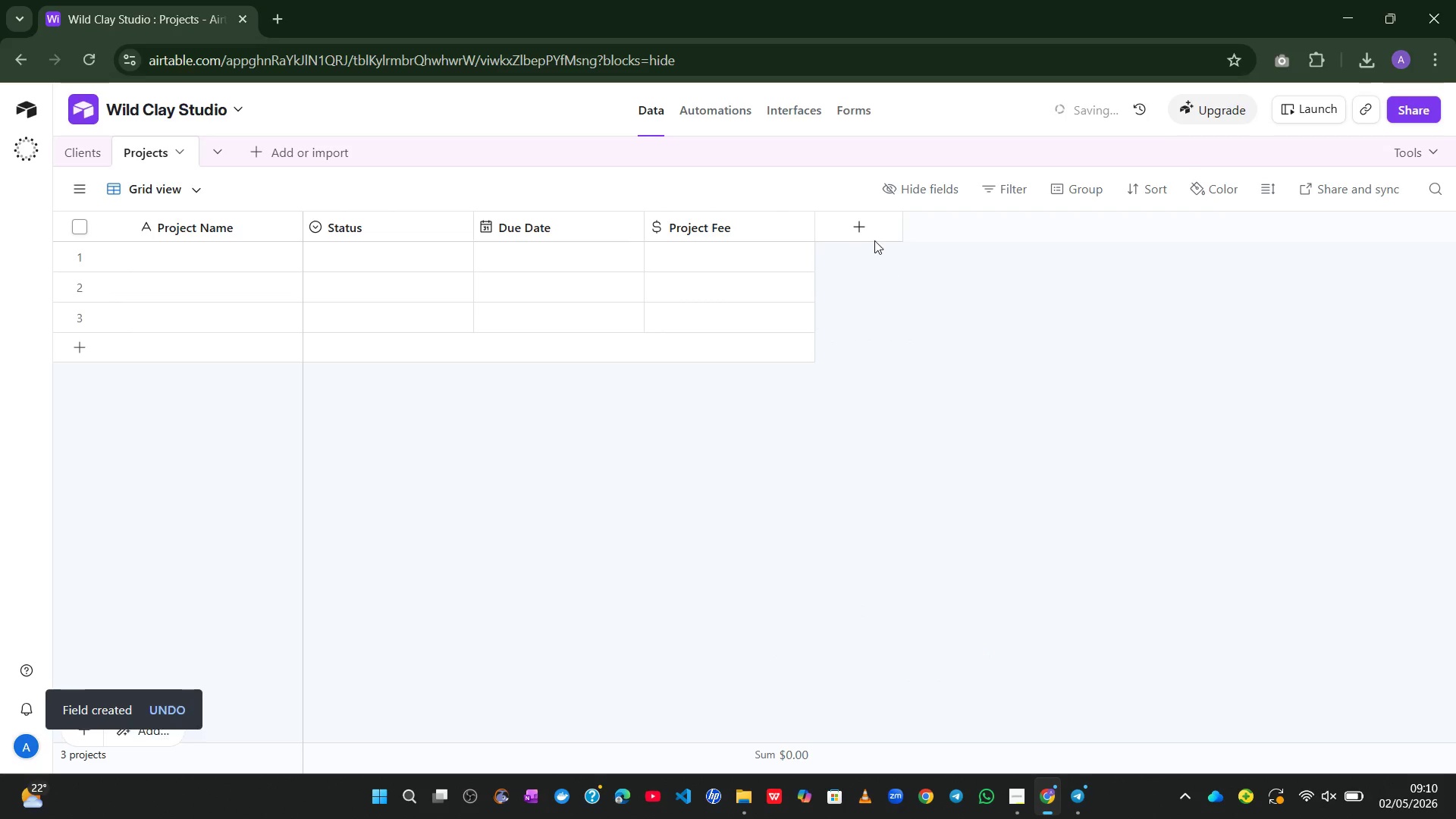 
left_click([862, 228])
 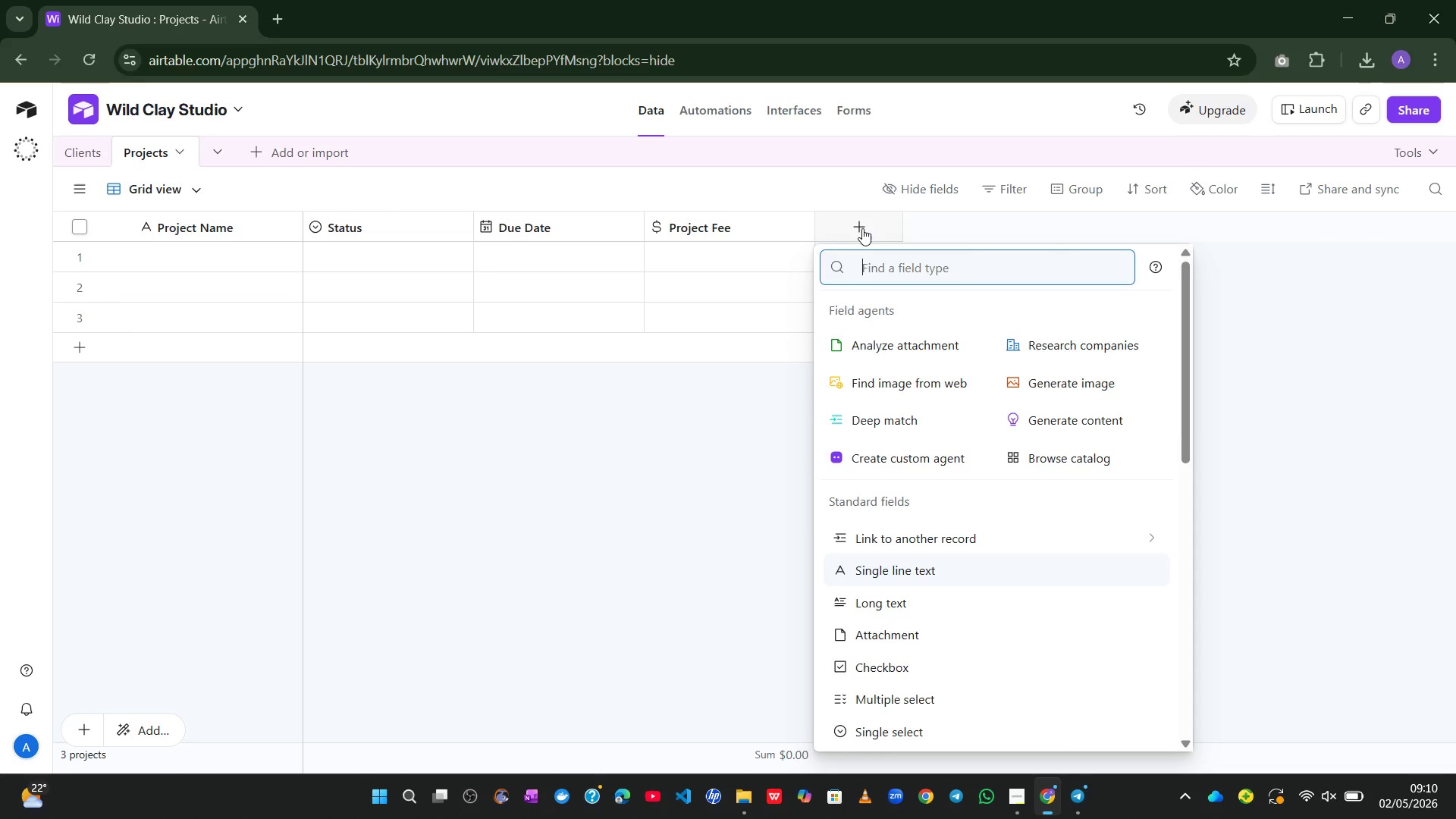 
wait(17.2)
 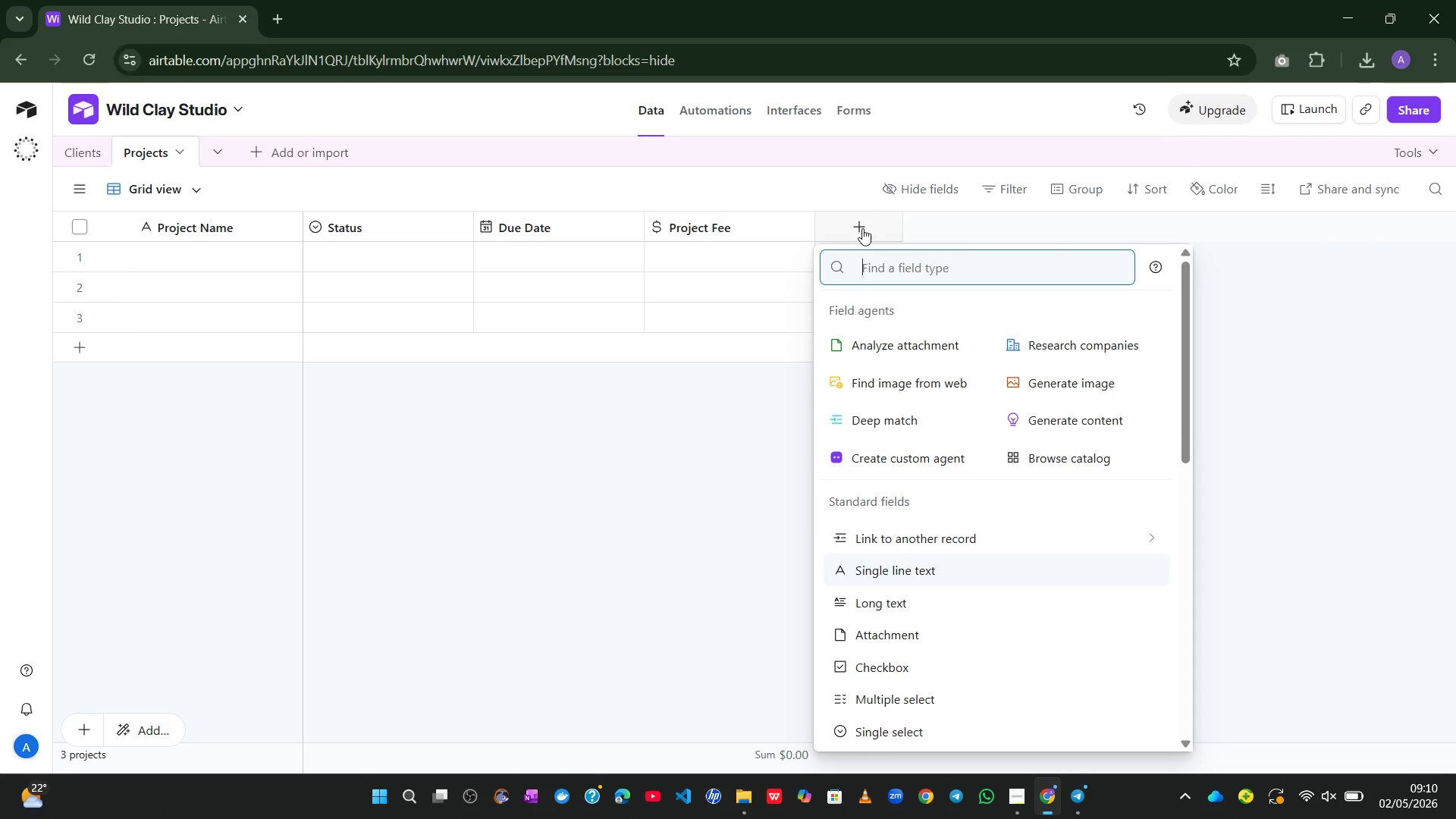 
left_click([892, 681])
 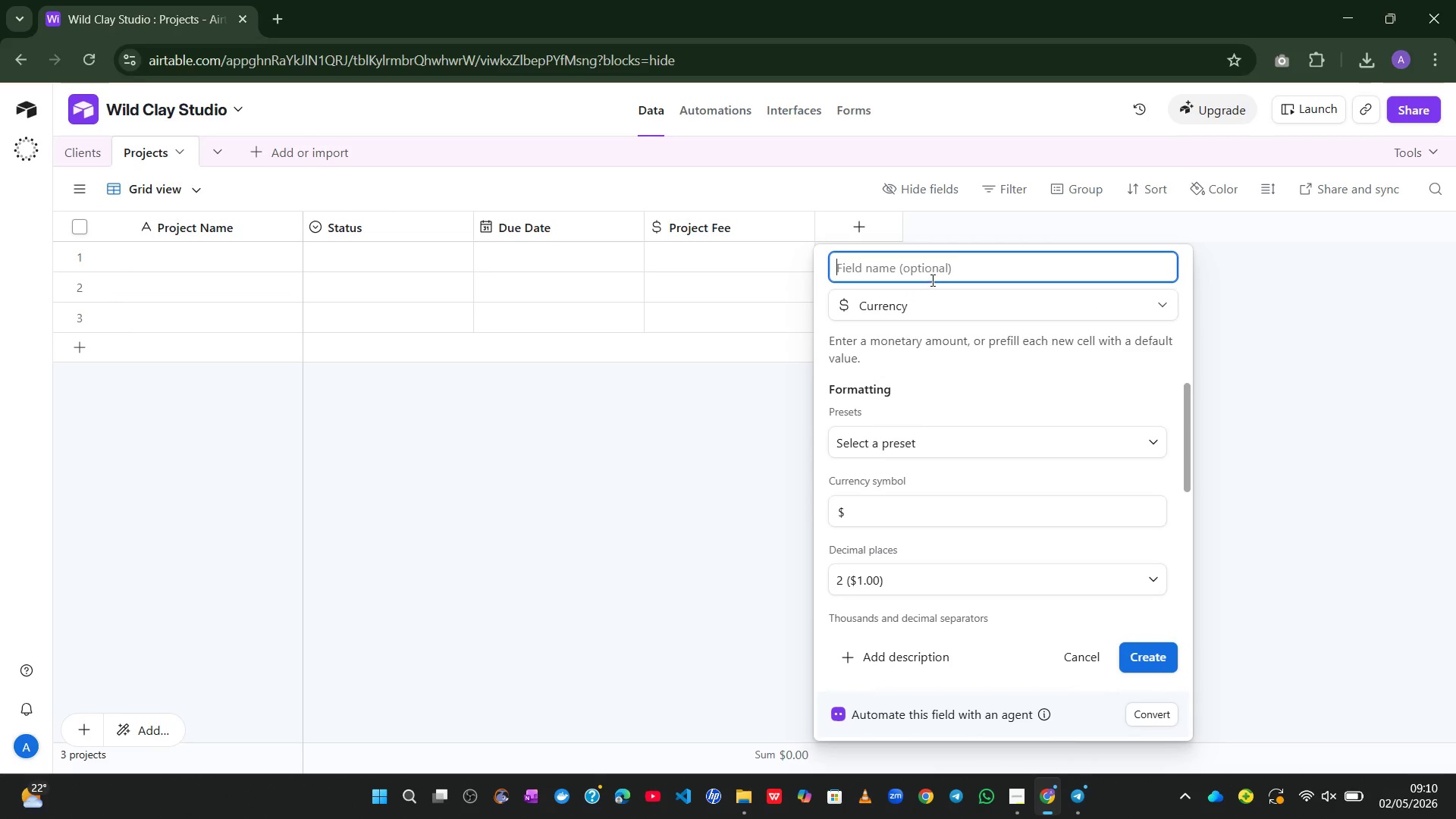 
key(Control+V)
 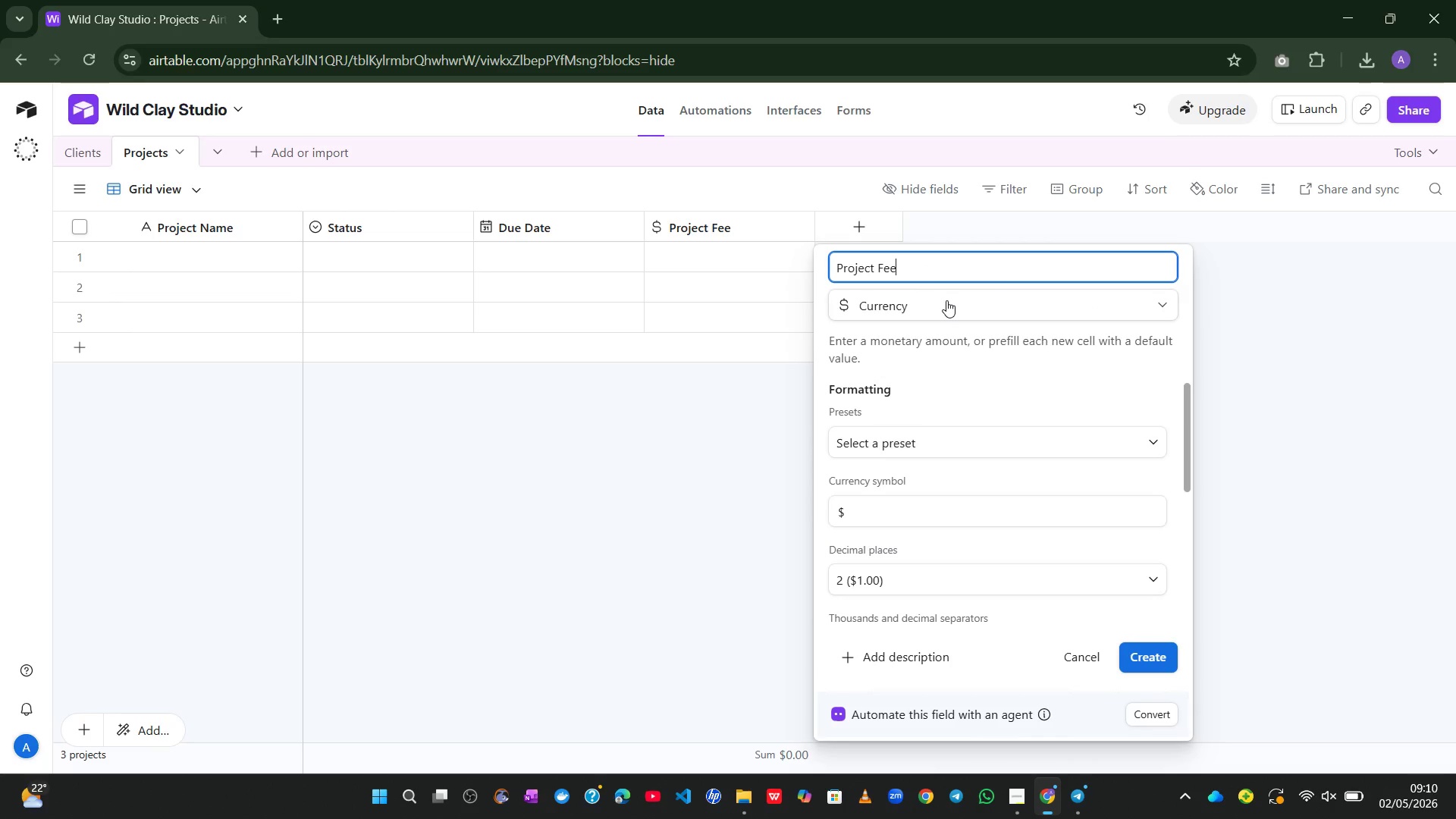 
type(AA)
 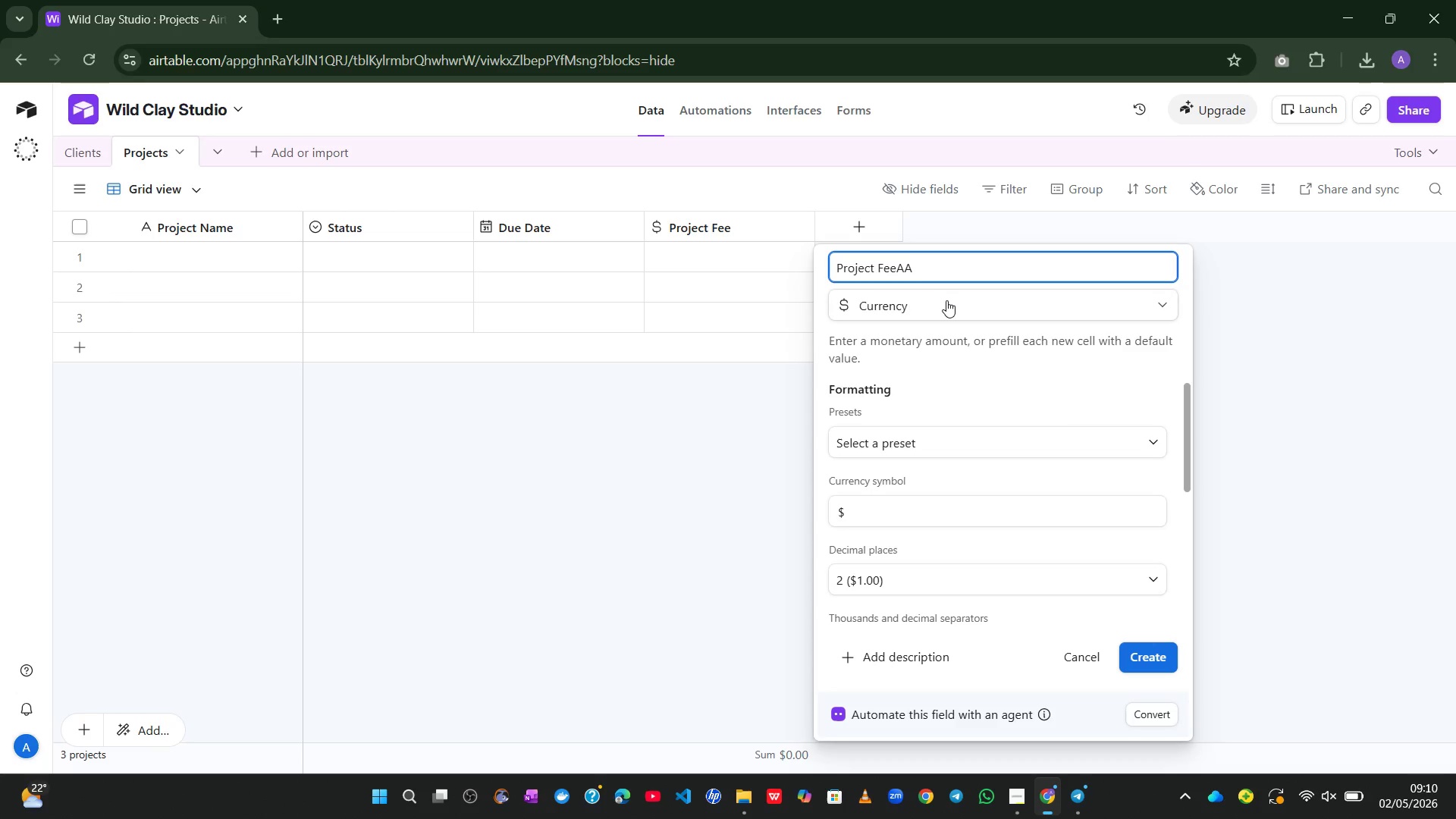 
key(Control+A)
 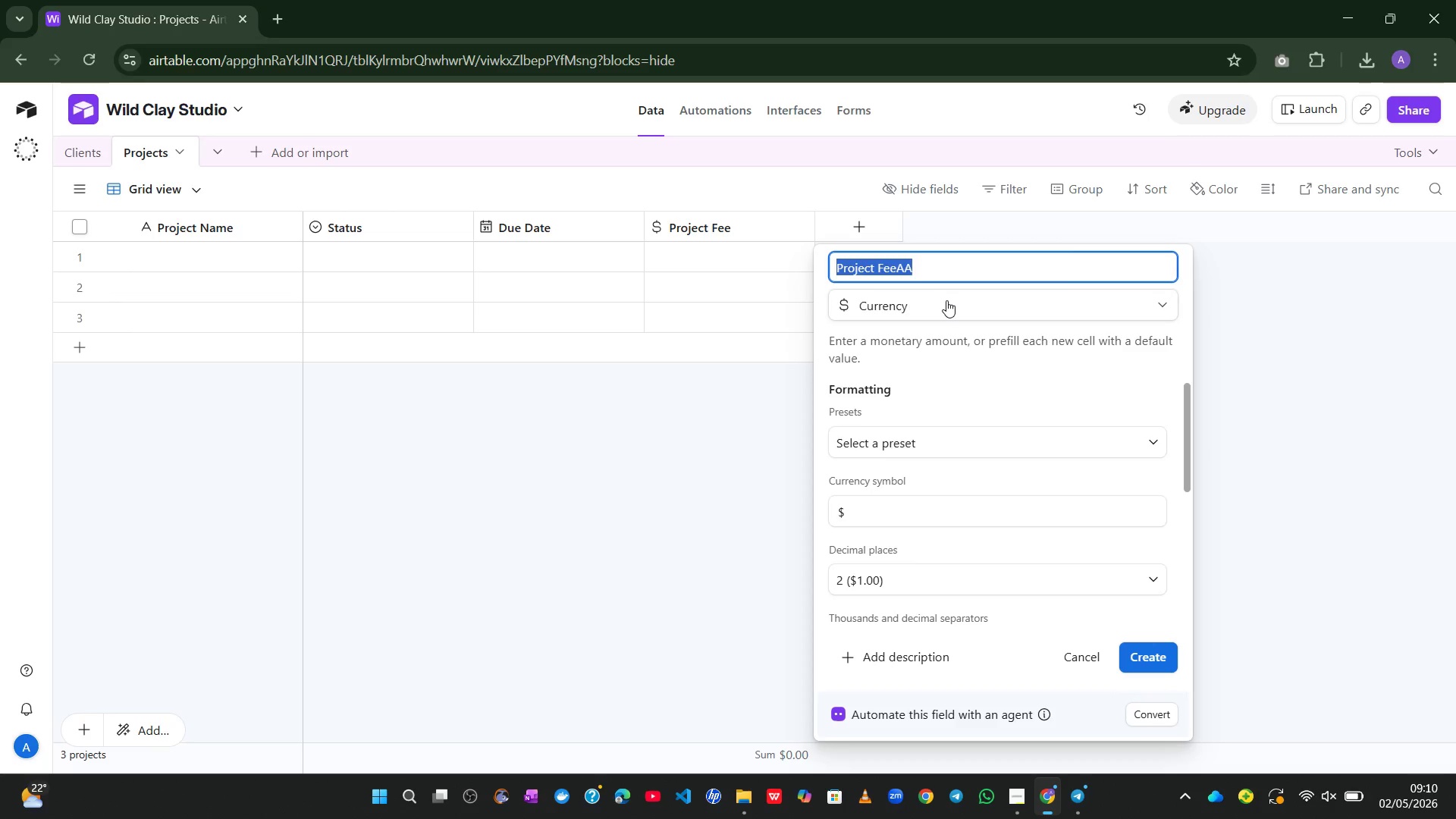 
type(Amount Paid)
 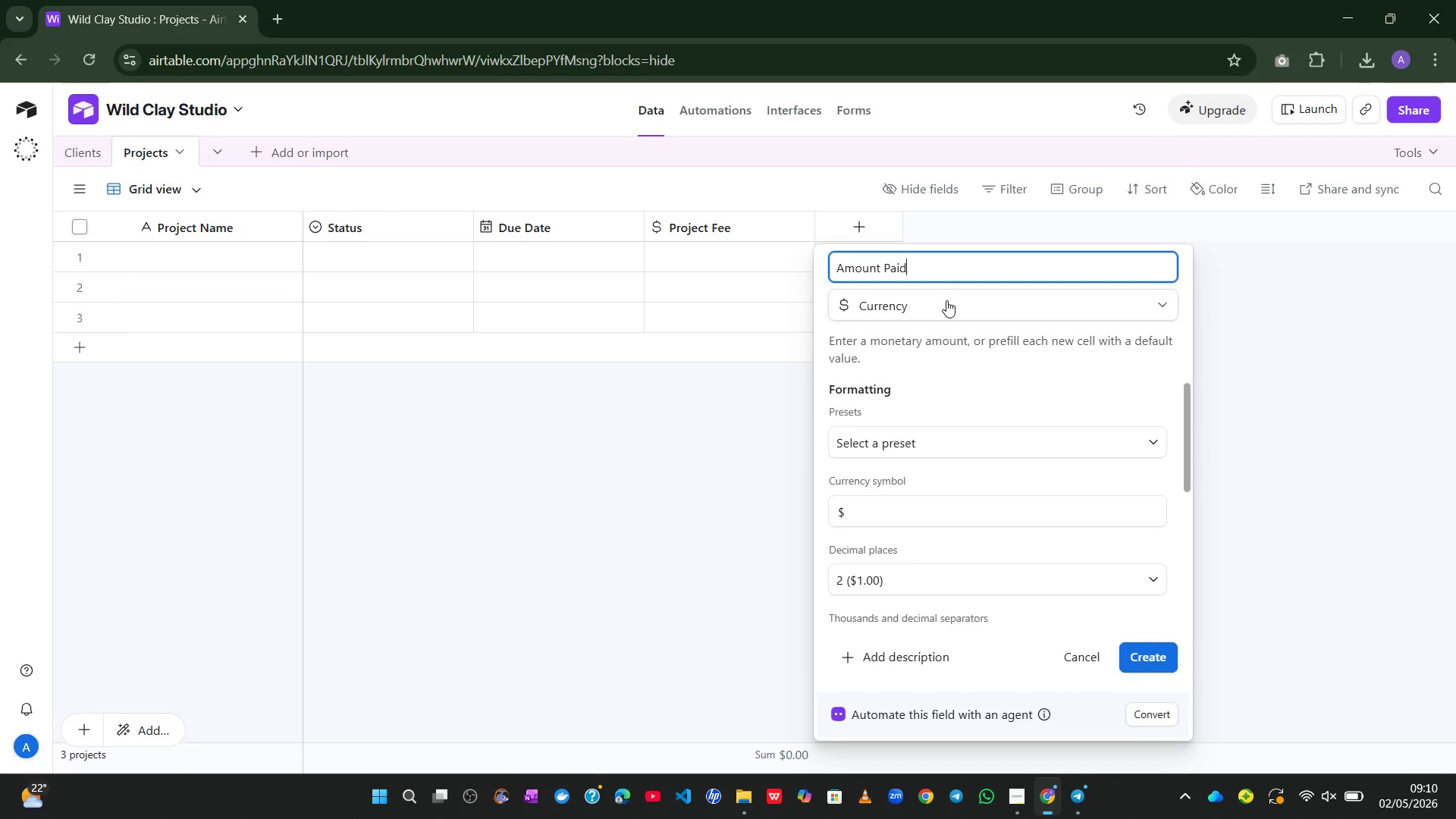 
left_click([1156, 664])
 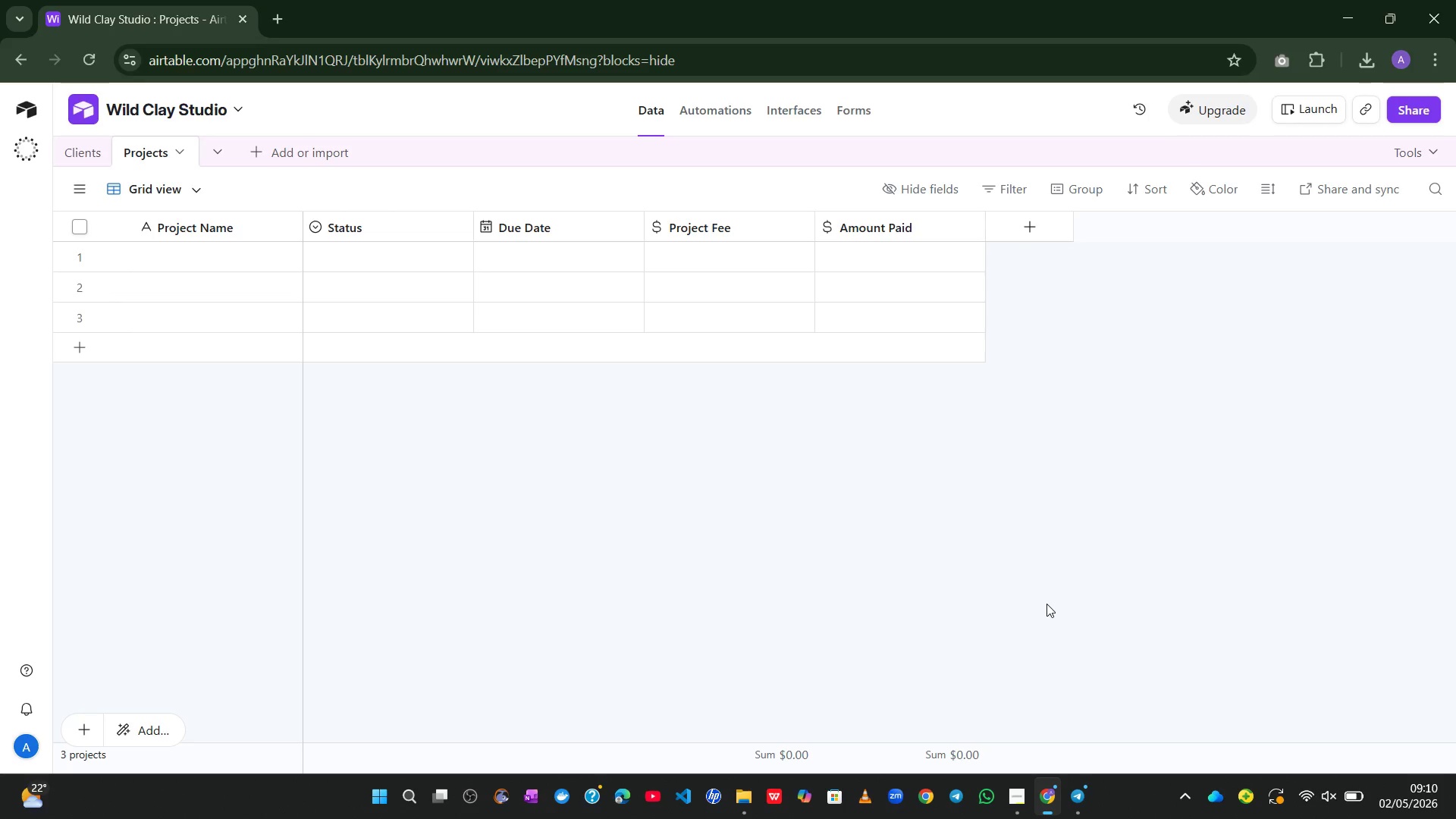 
wait(17.22)
 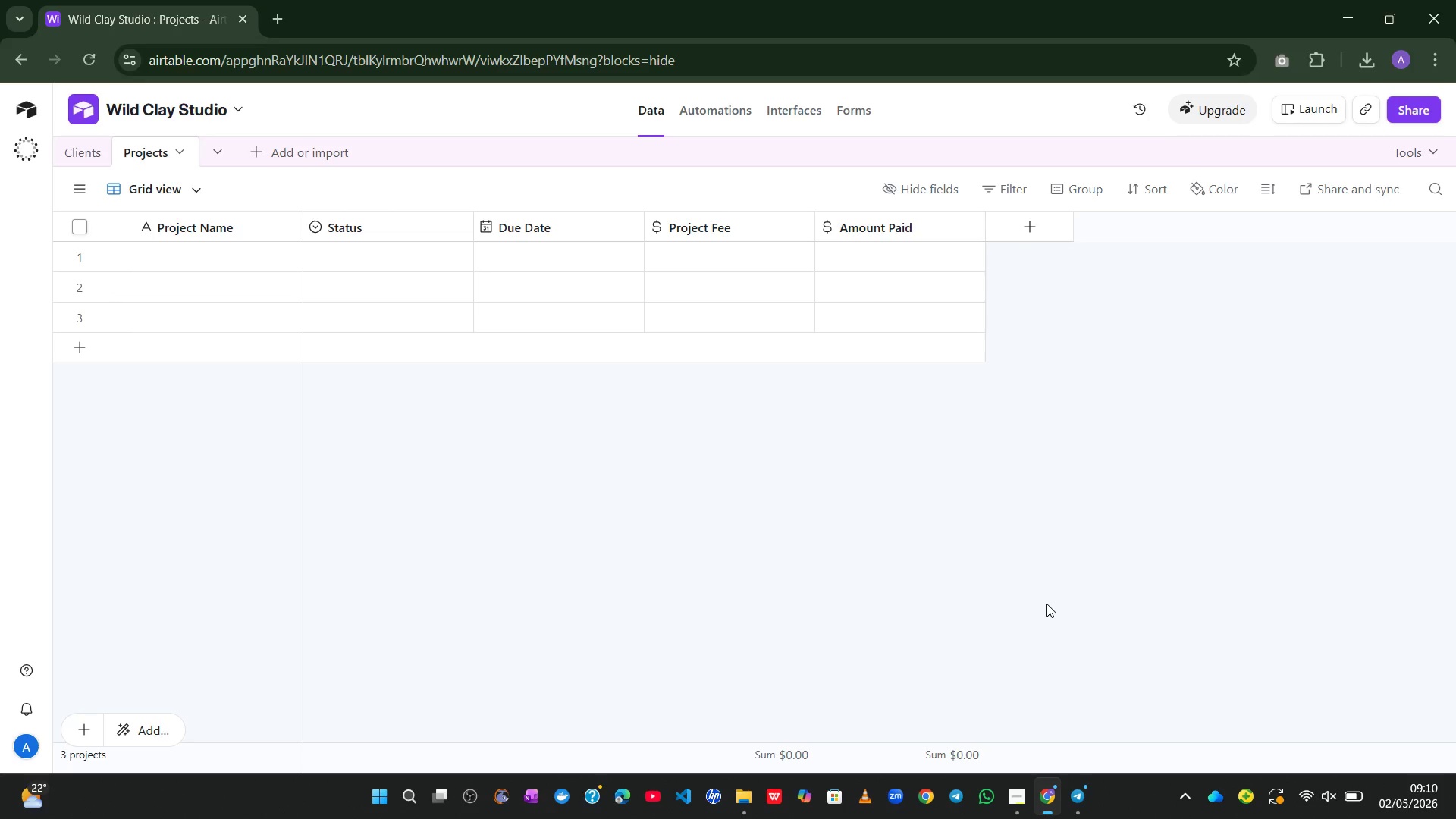 
left_click([1040, 225])
 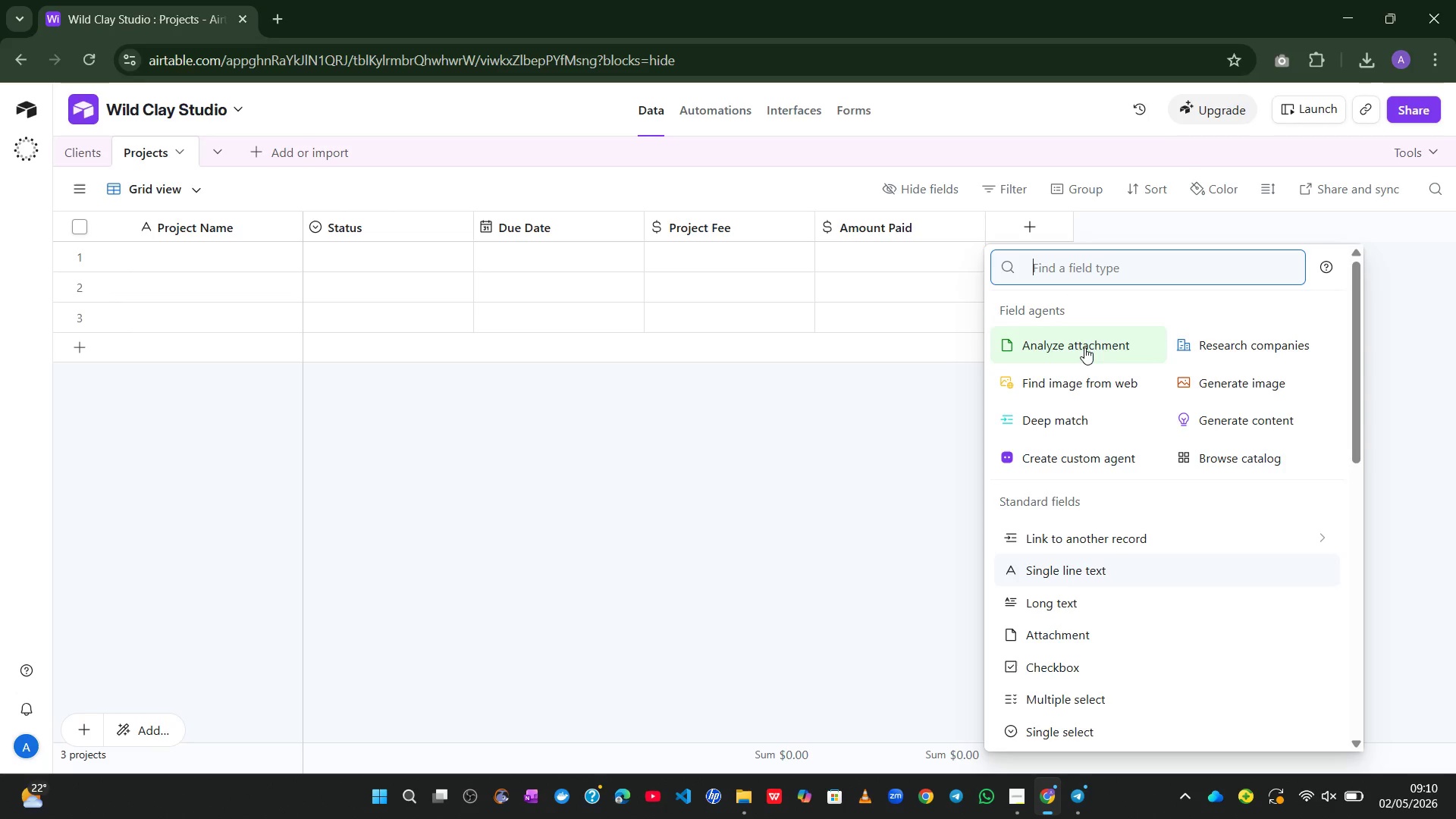 
left_click([1077, 532])
 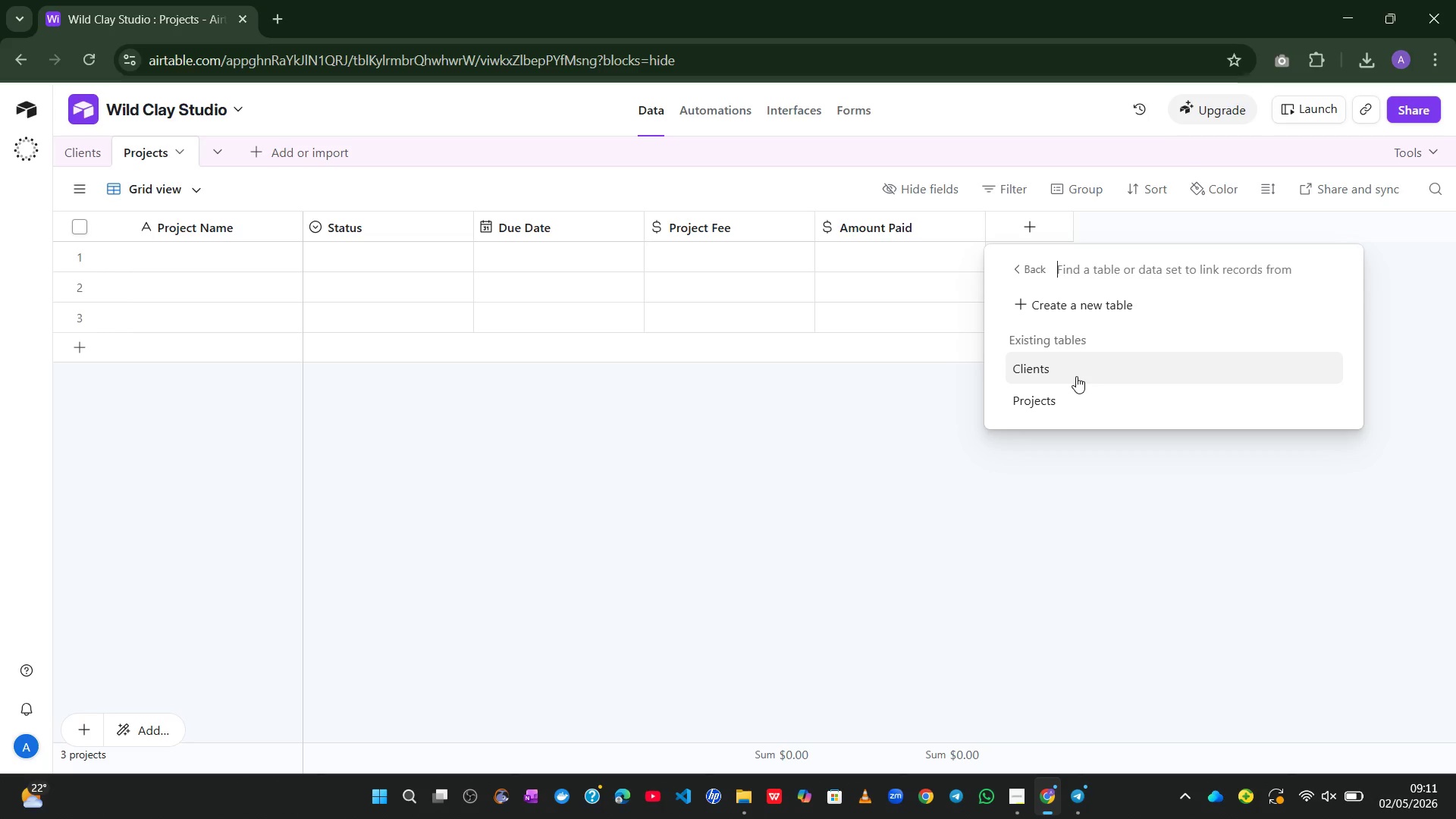 
wait(6.16)
 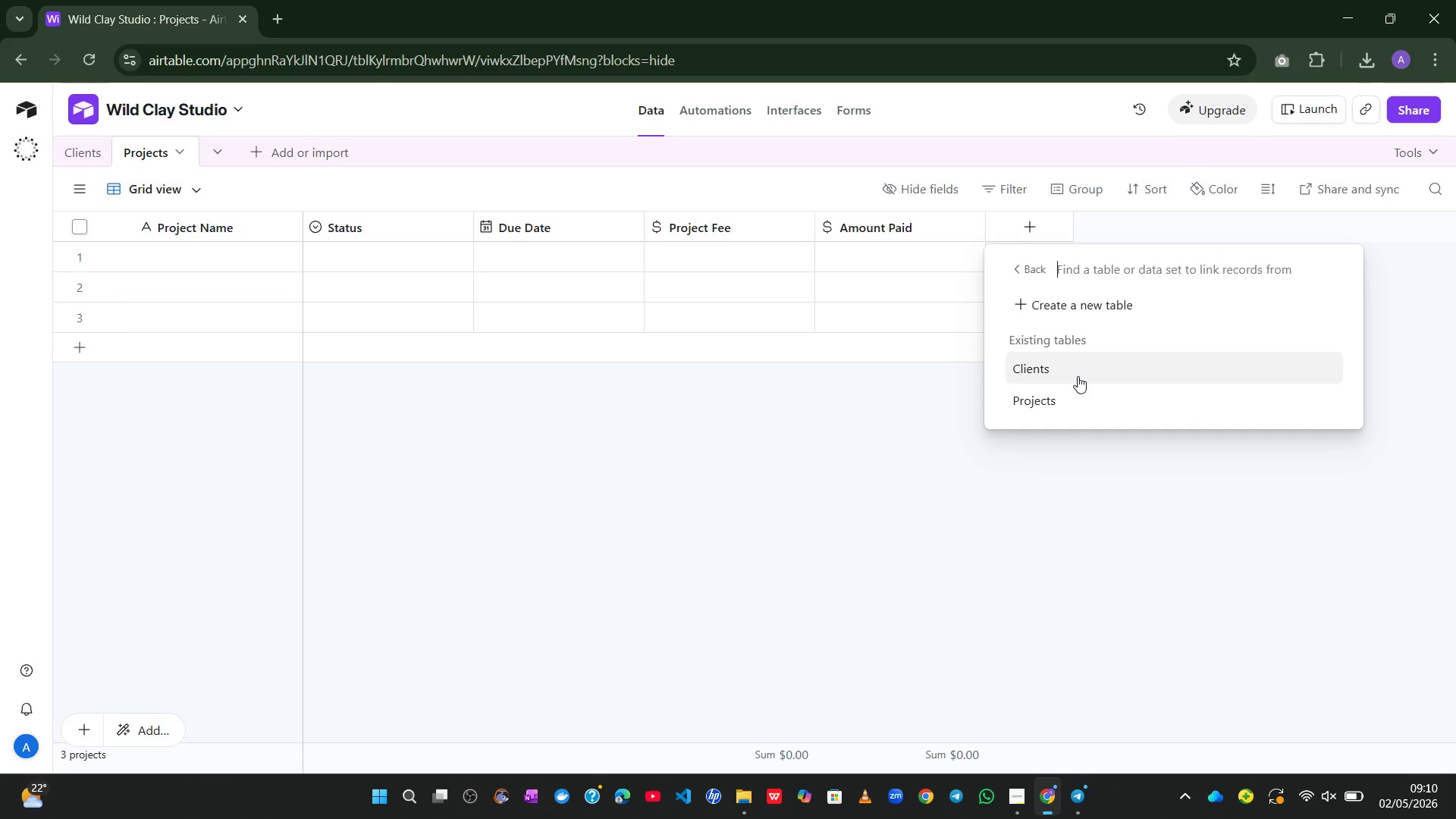 
left_click([1076, 376])
 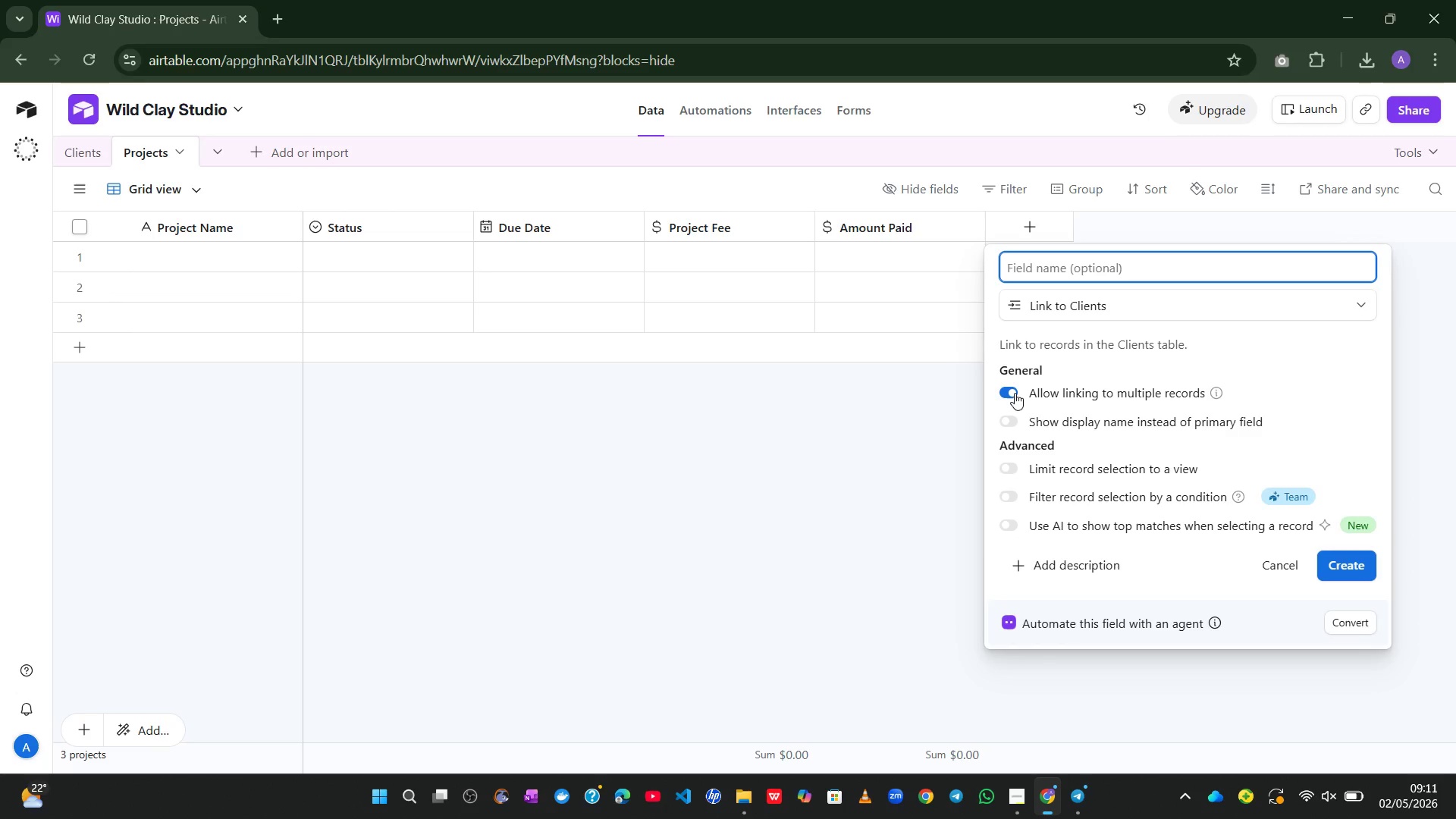 
left_click([1015, 393])
 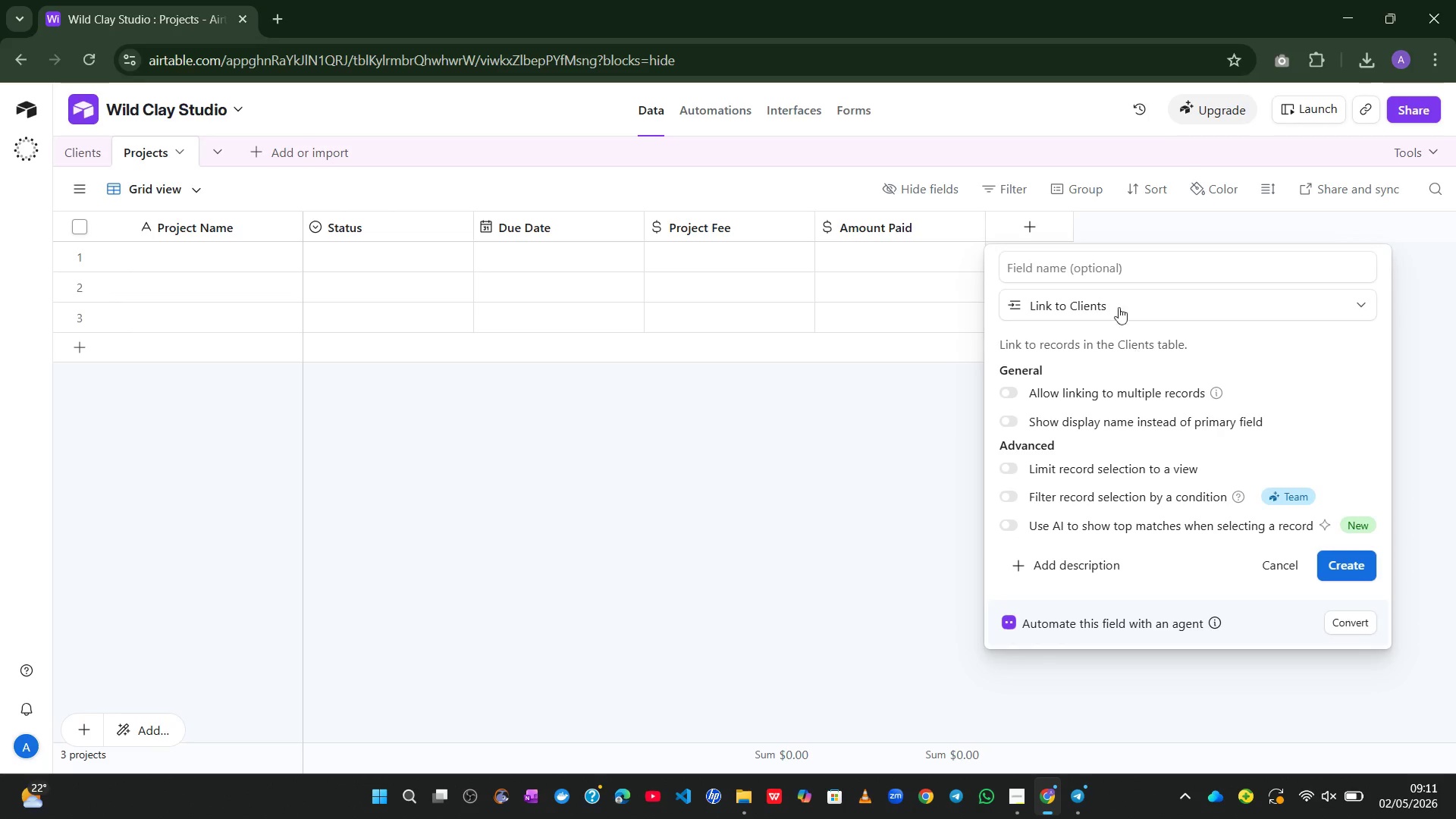 
left_click([1085, 267])
 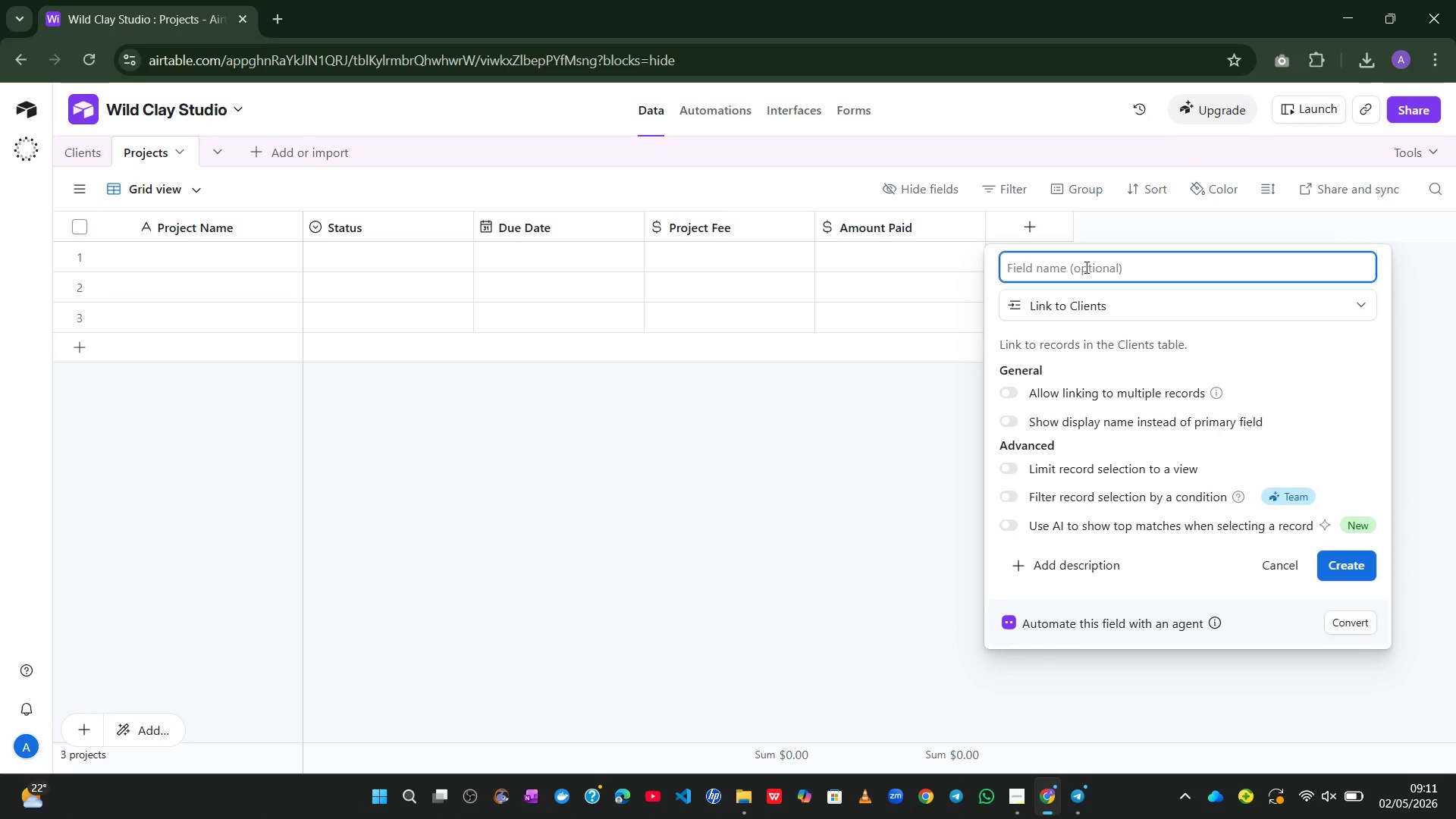 
type(ClIENT)
 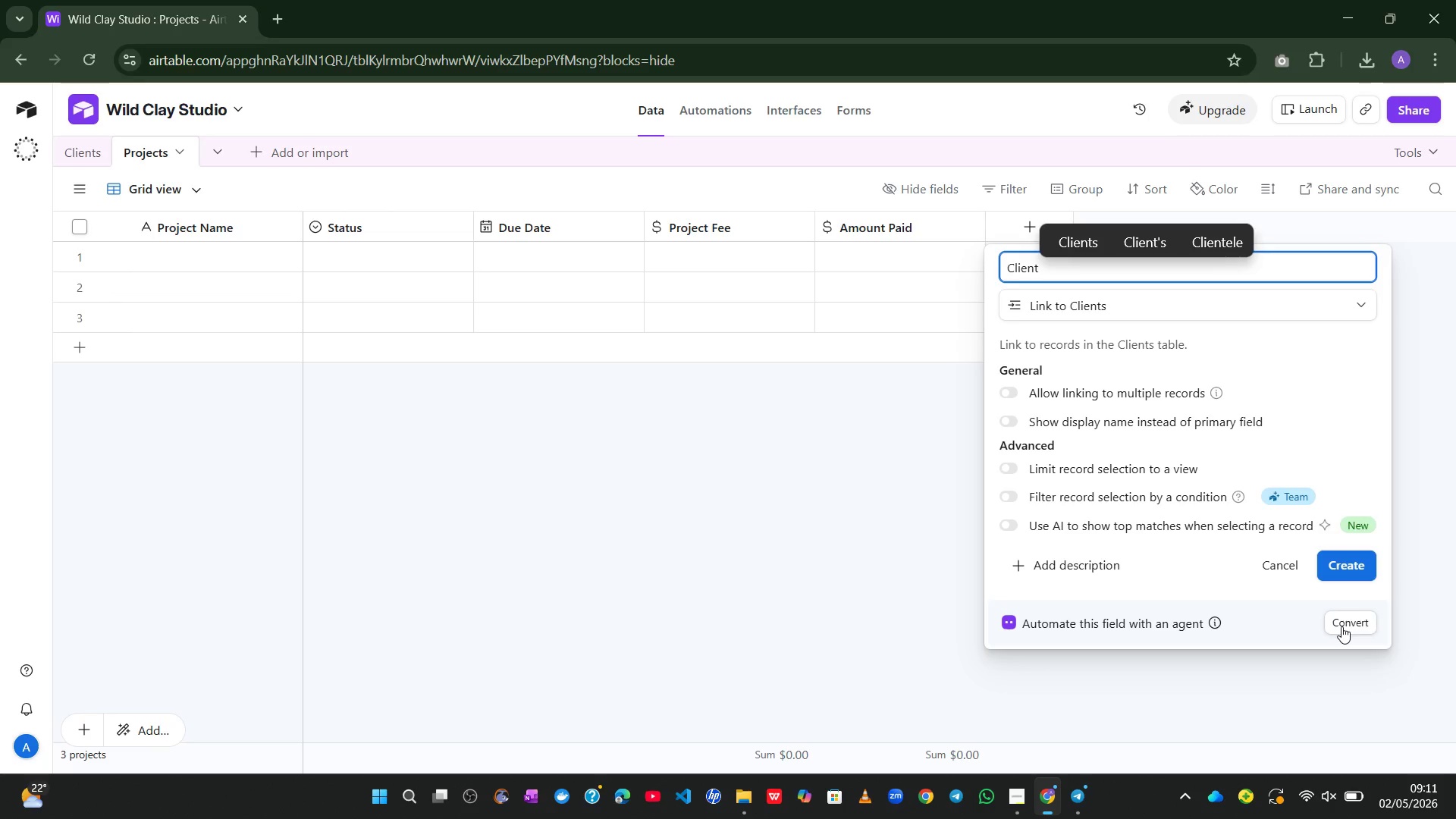 
wait(5.36)
 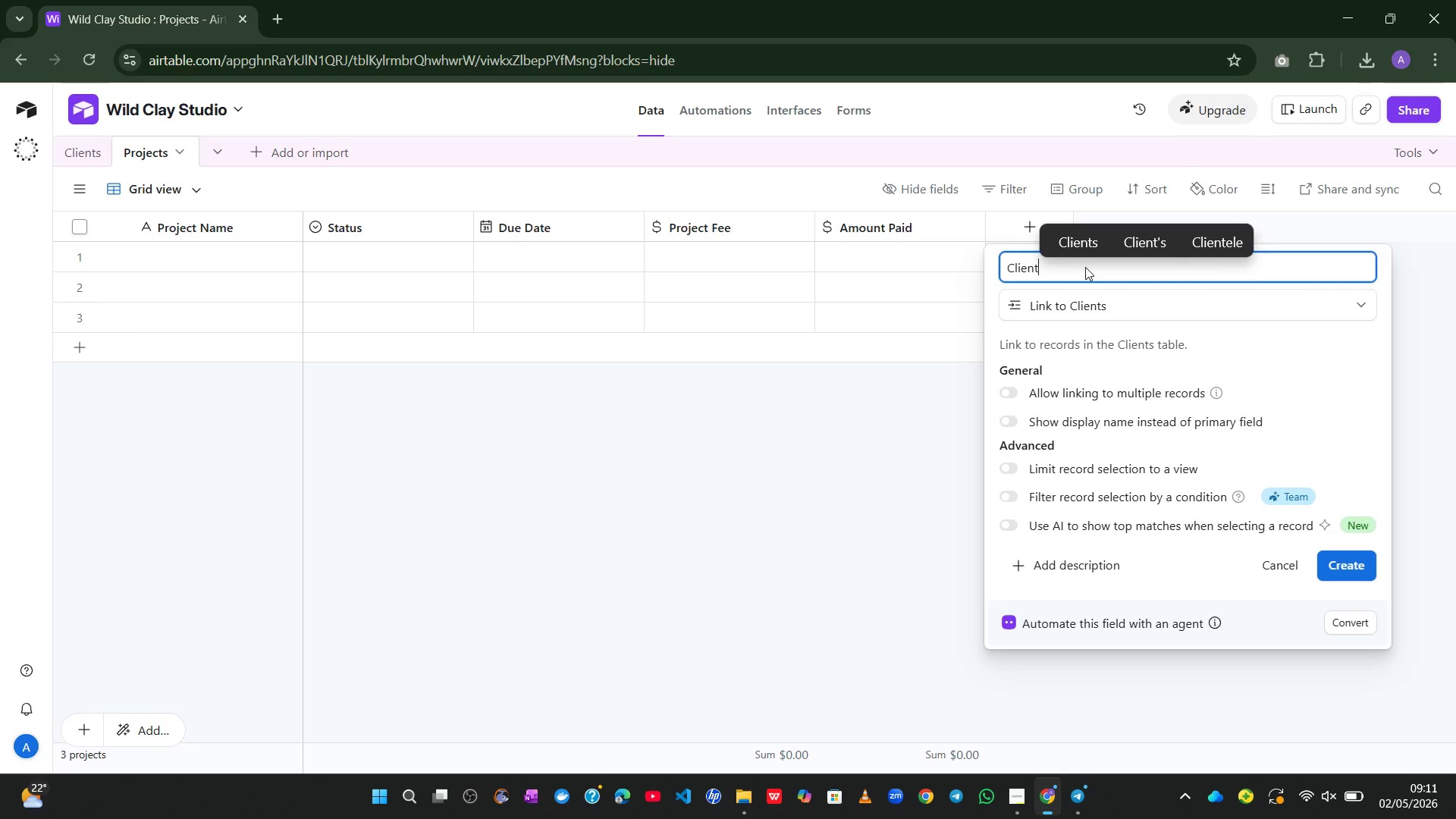 
left_click([1343, 566])
 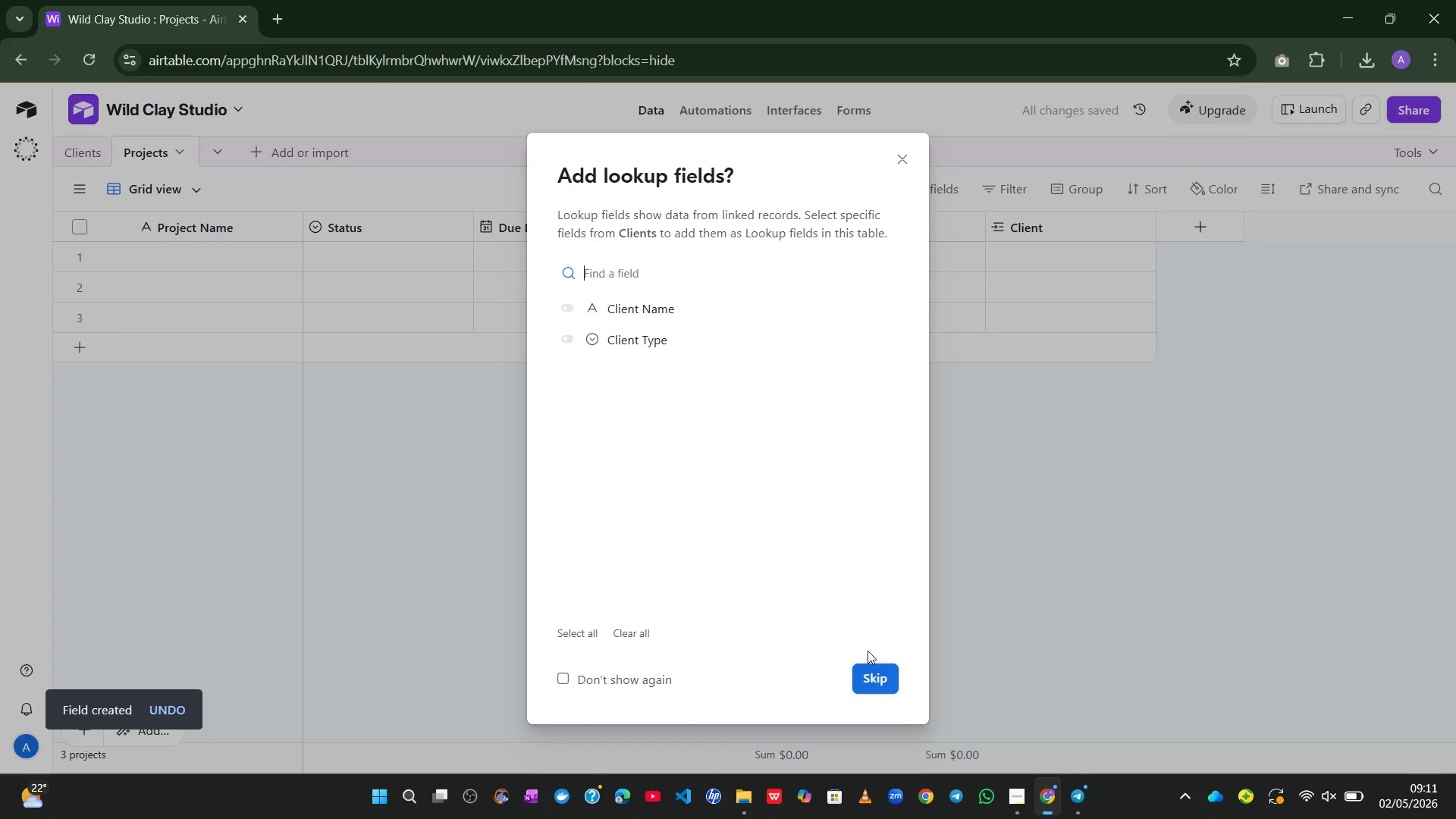 
left_click([872, 685])
 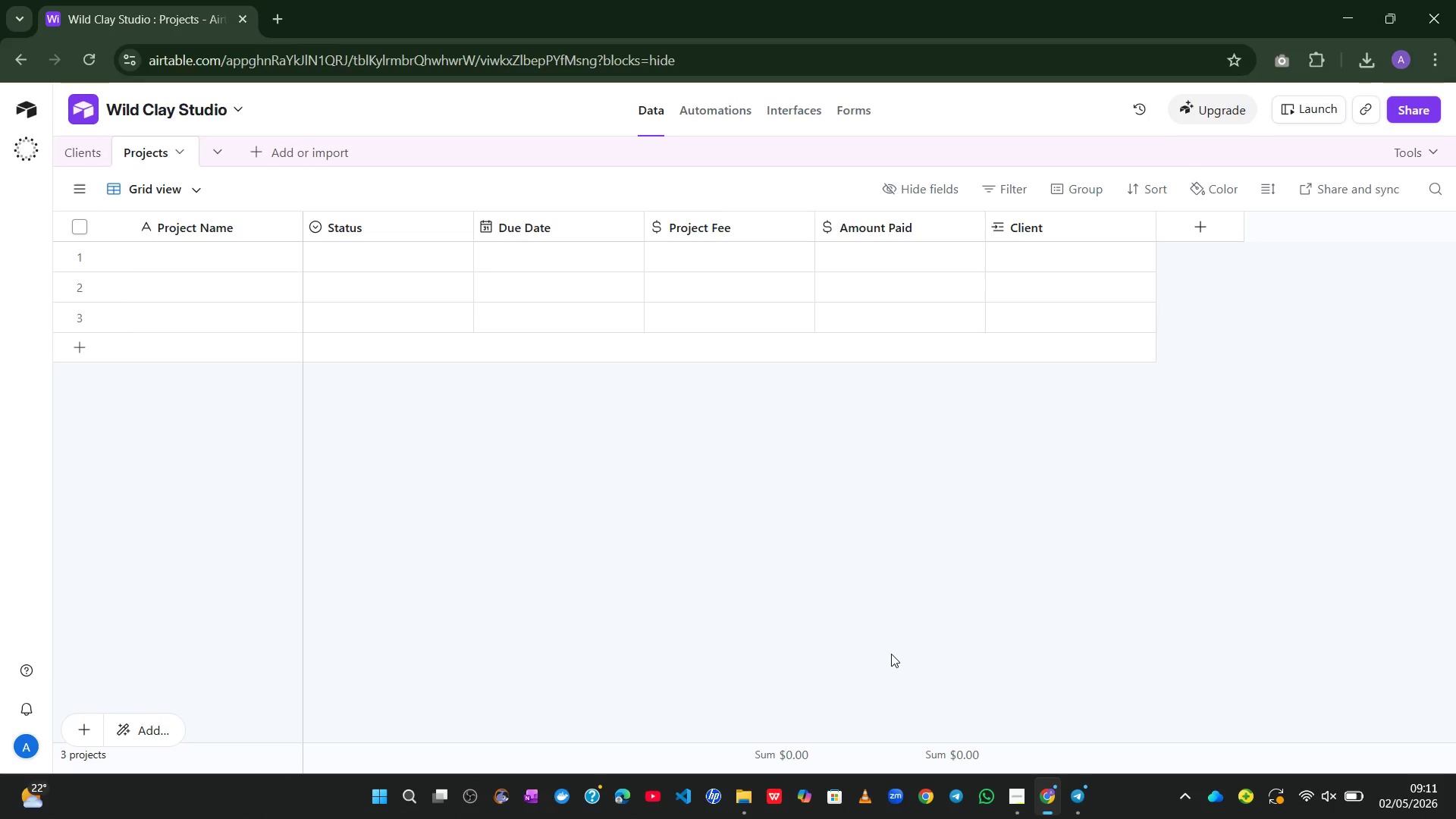 
wait(11.48)
 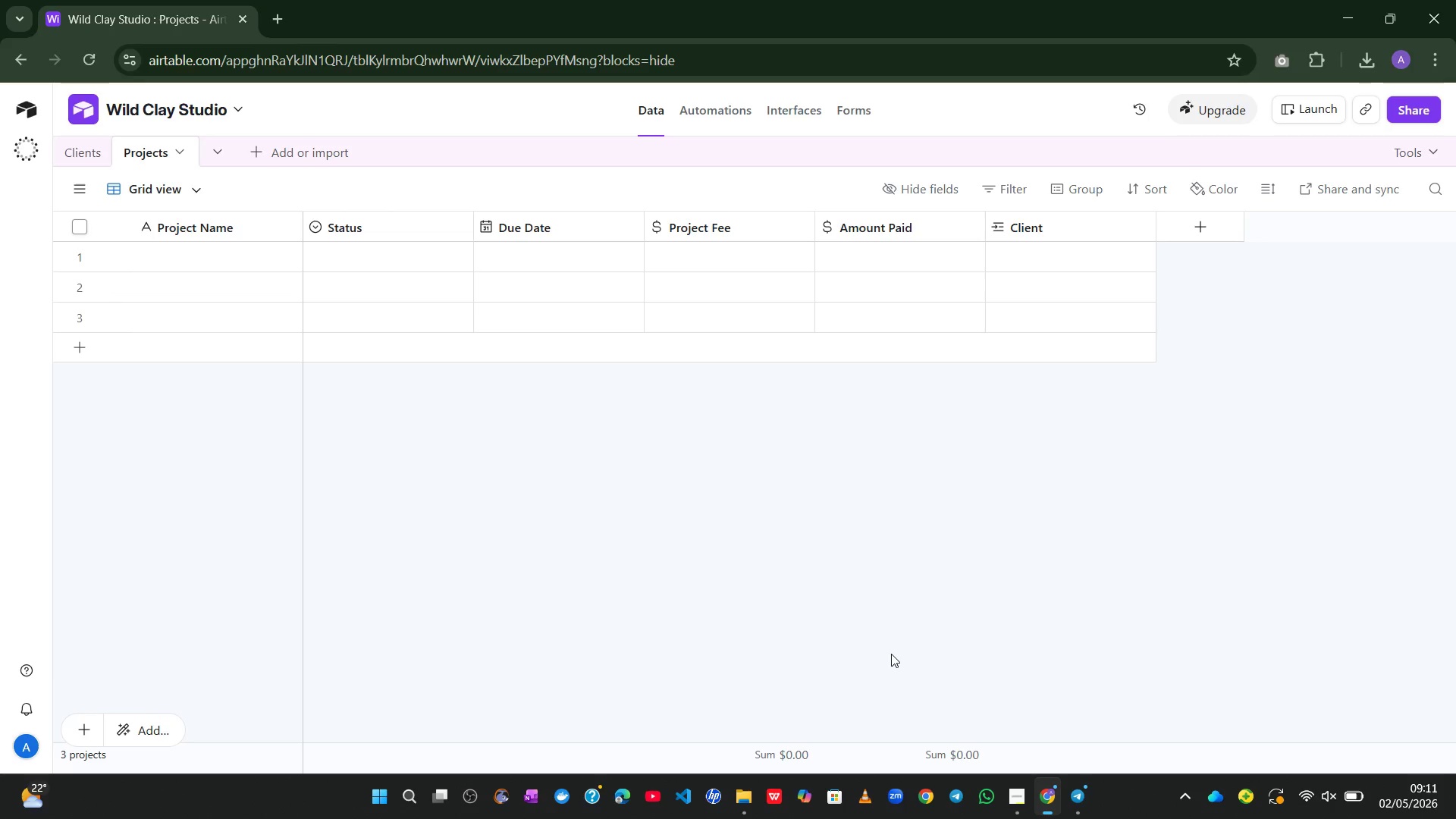 
left_click([1009, 799])